 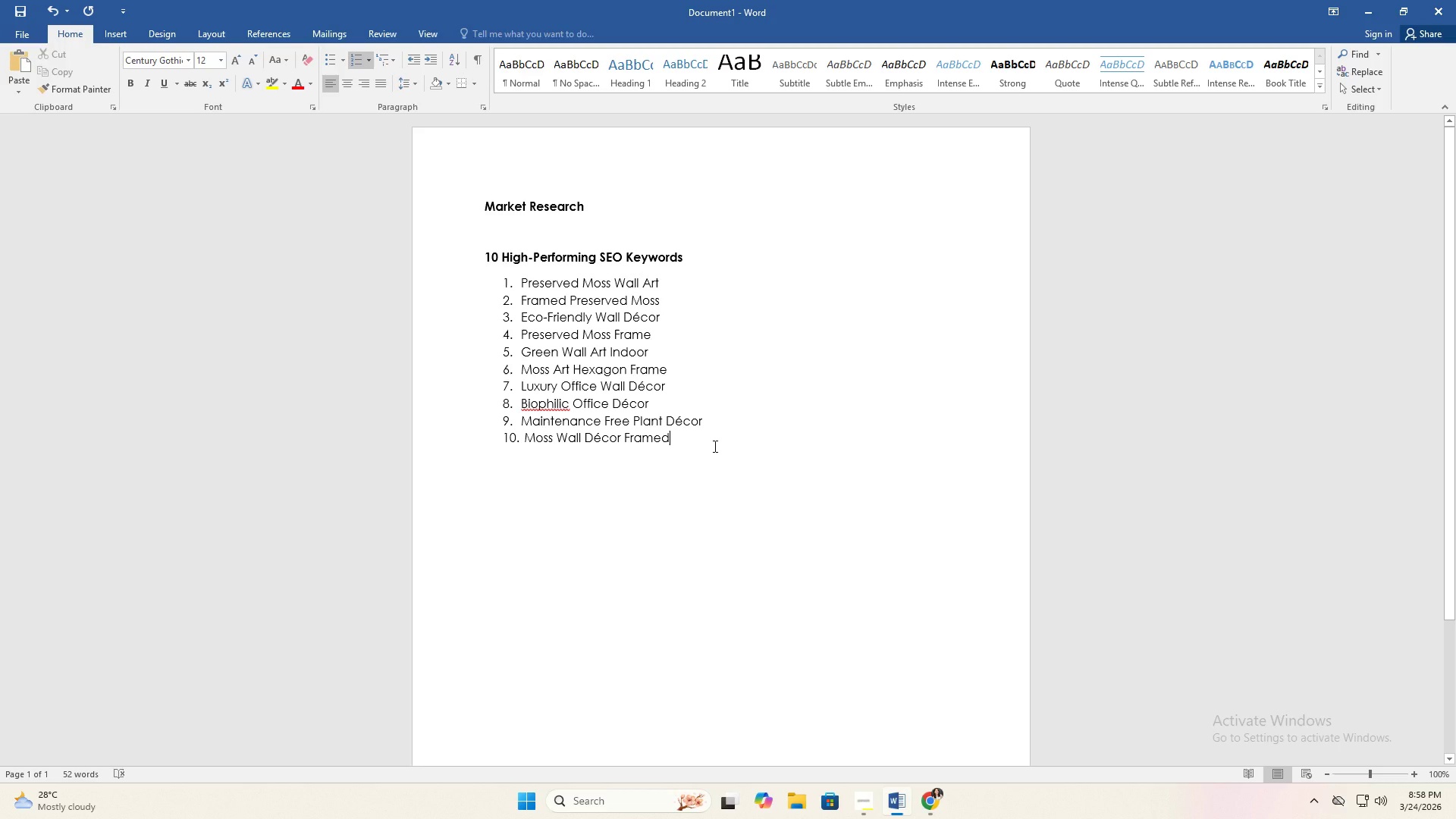 
key(Enter)
 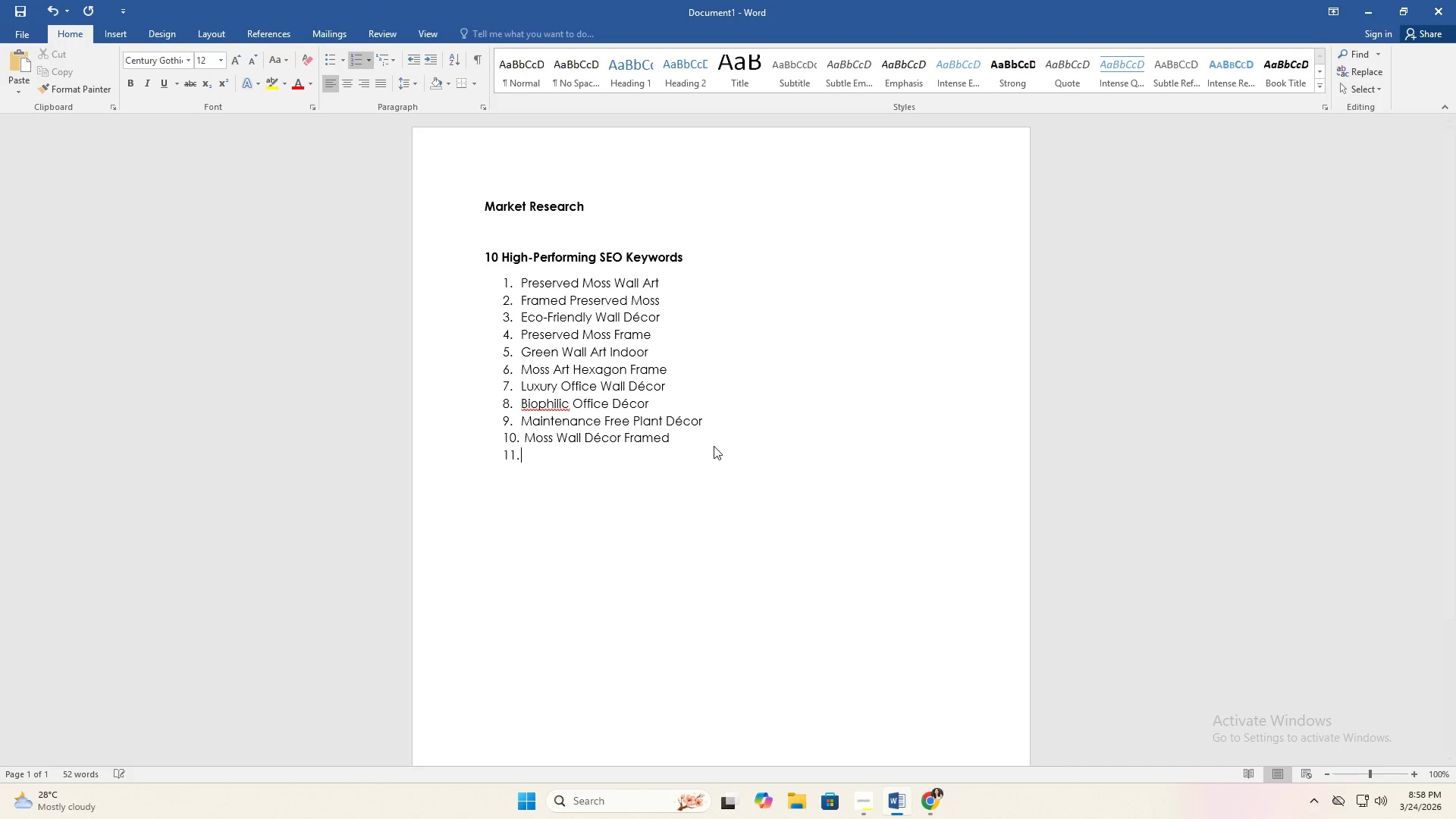 
key(Enter)
 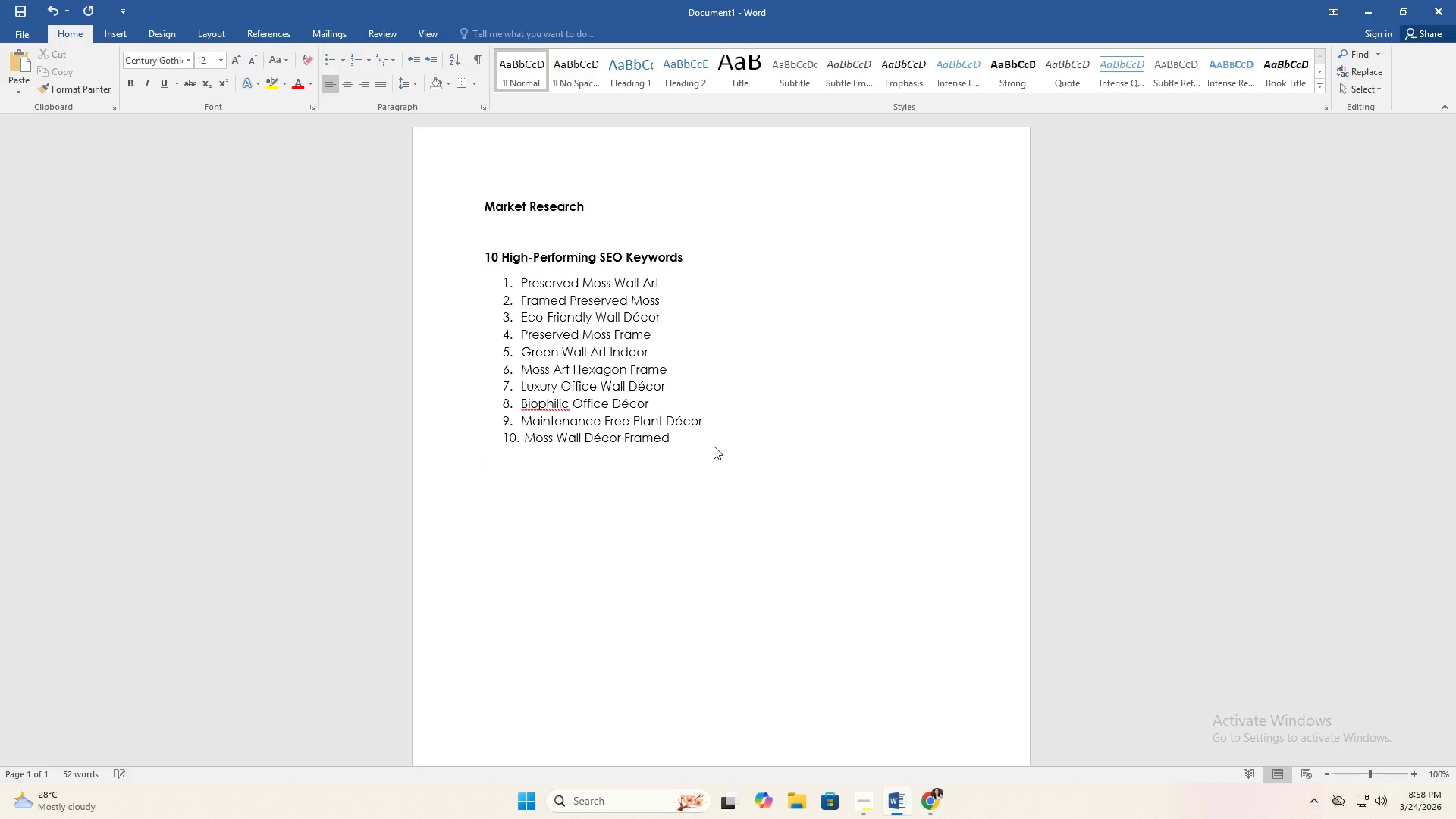 
key(Enter)
 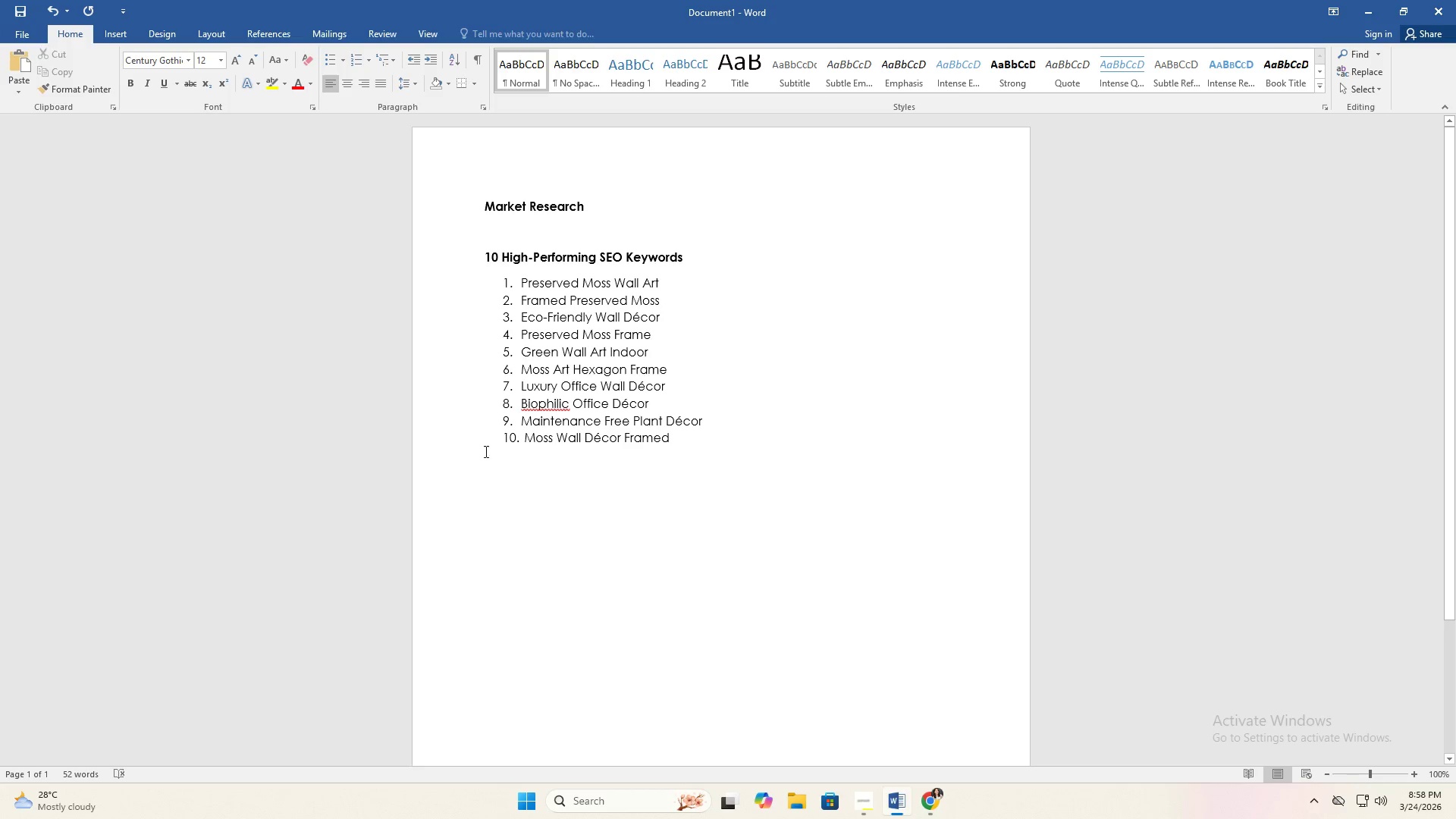 
right_click([529, 496])
 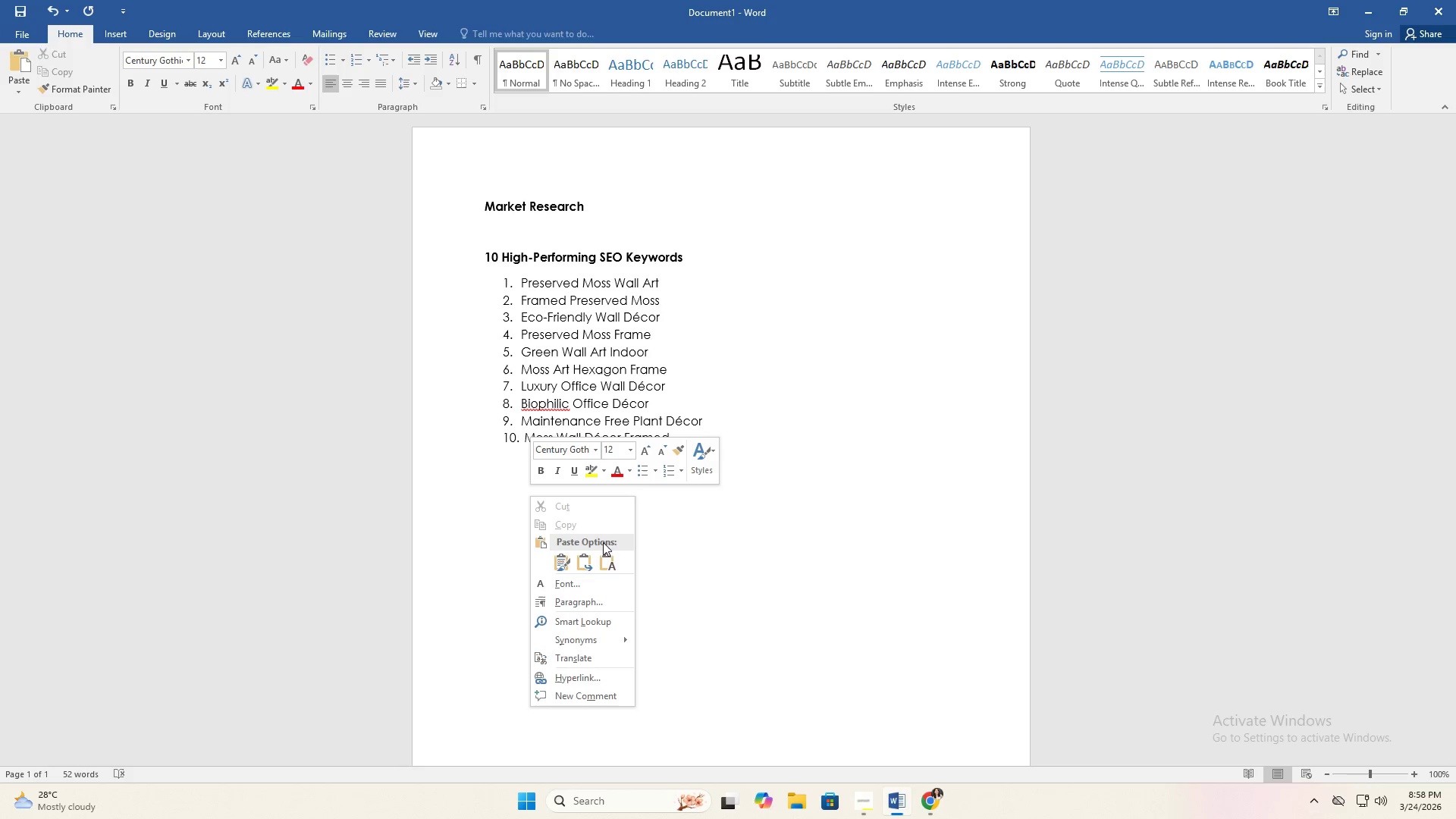 
left_click([604, 556])
 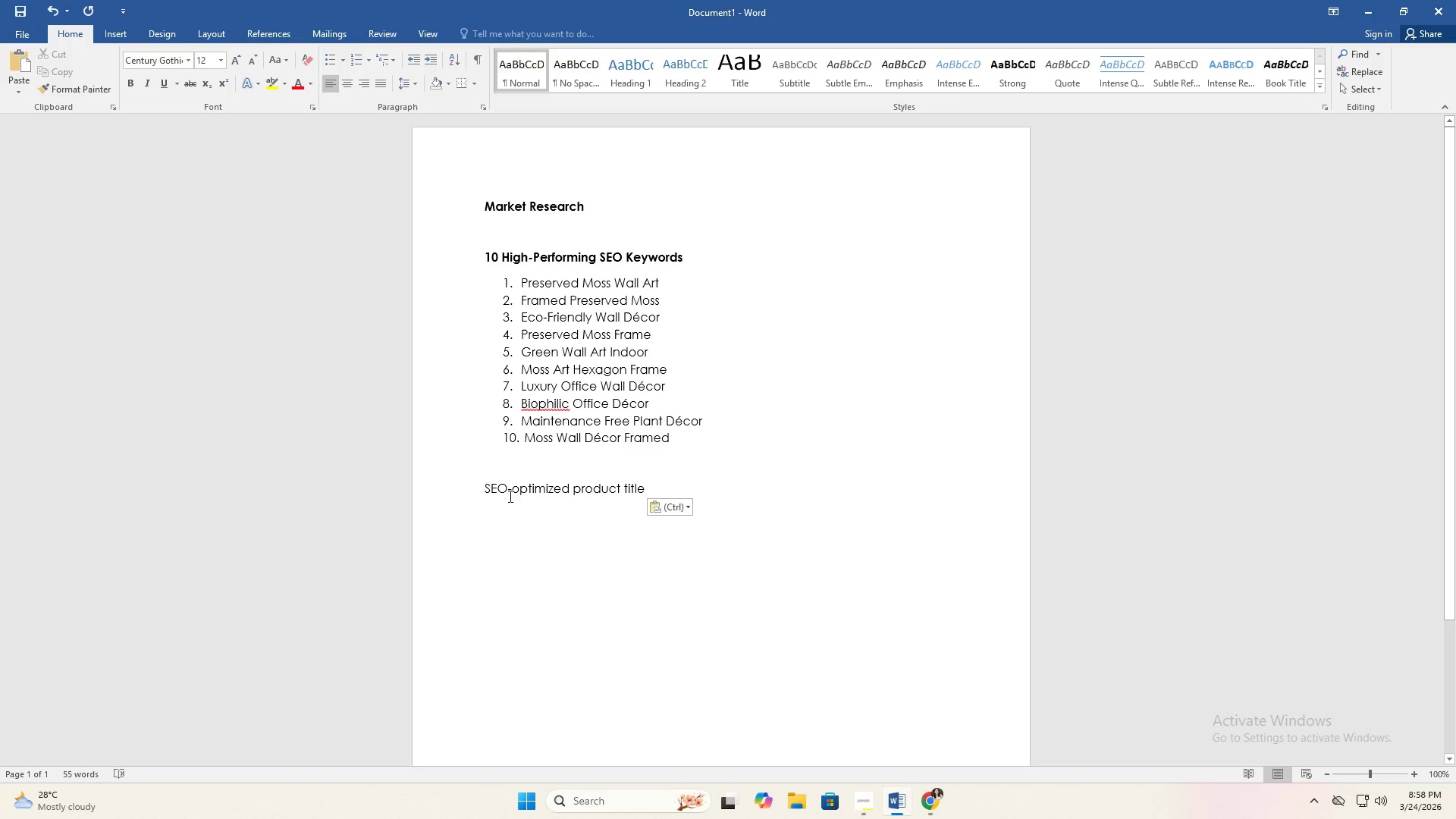 
left_click([515, 491])
 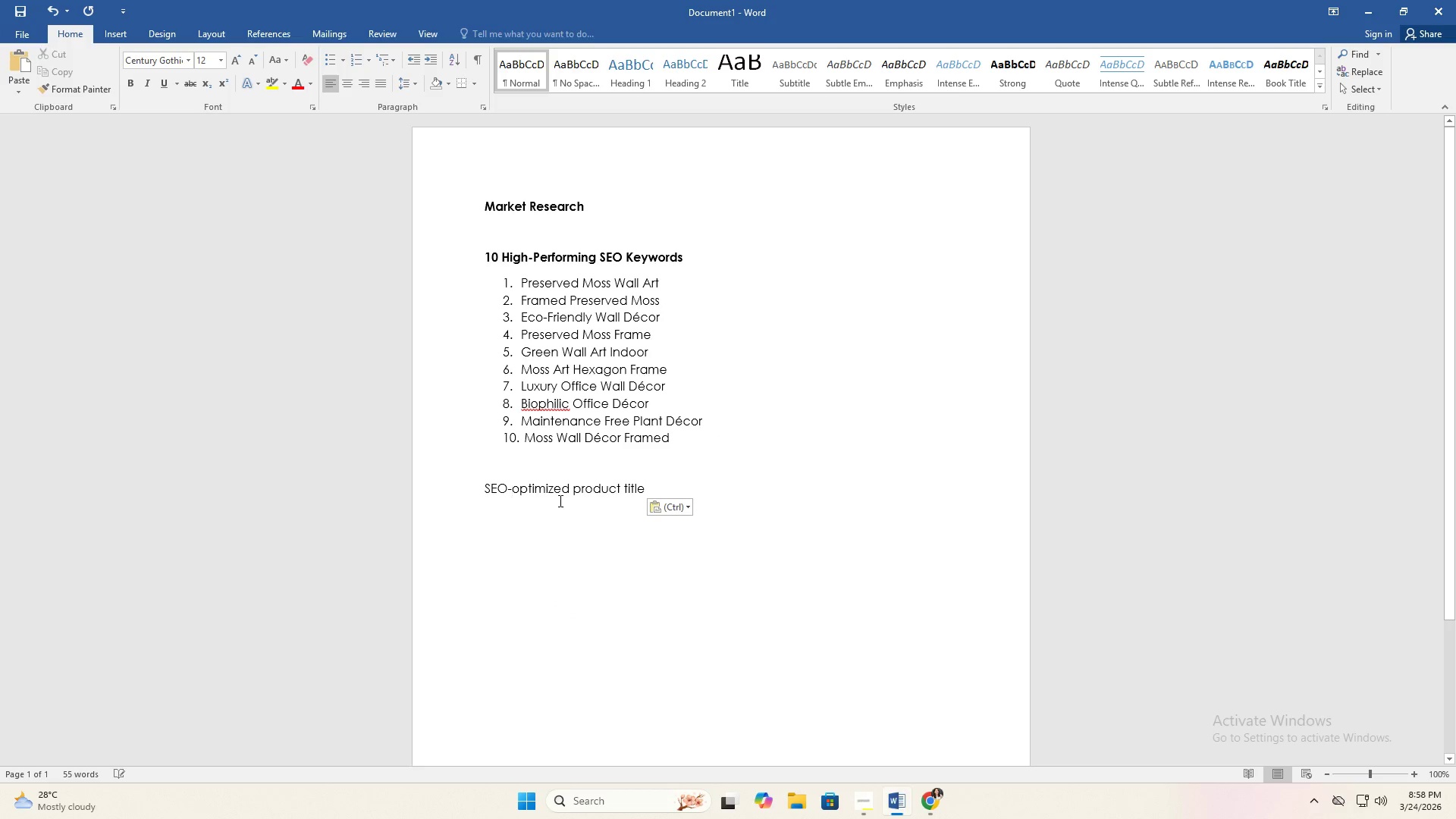 
key(ArrowRight)
 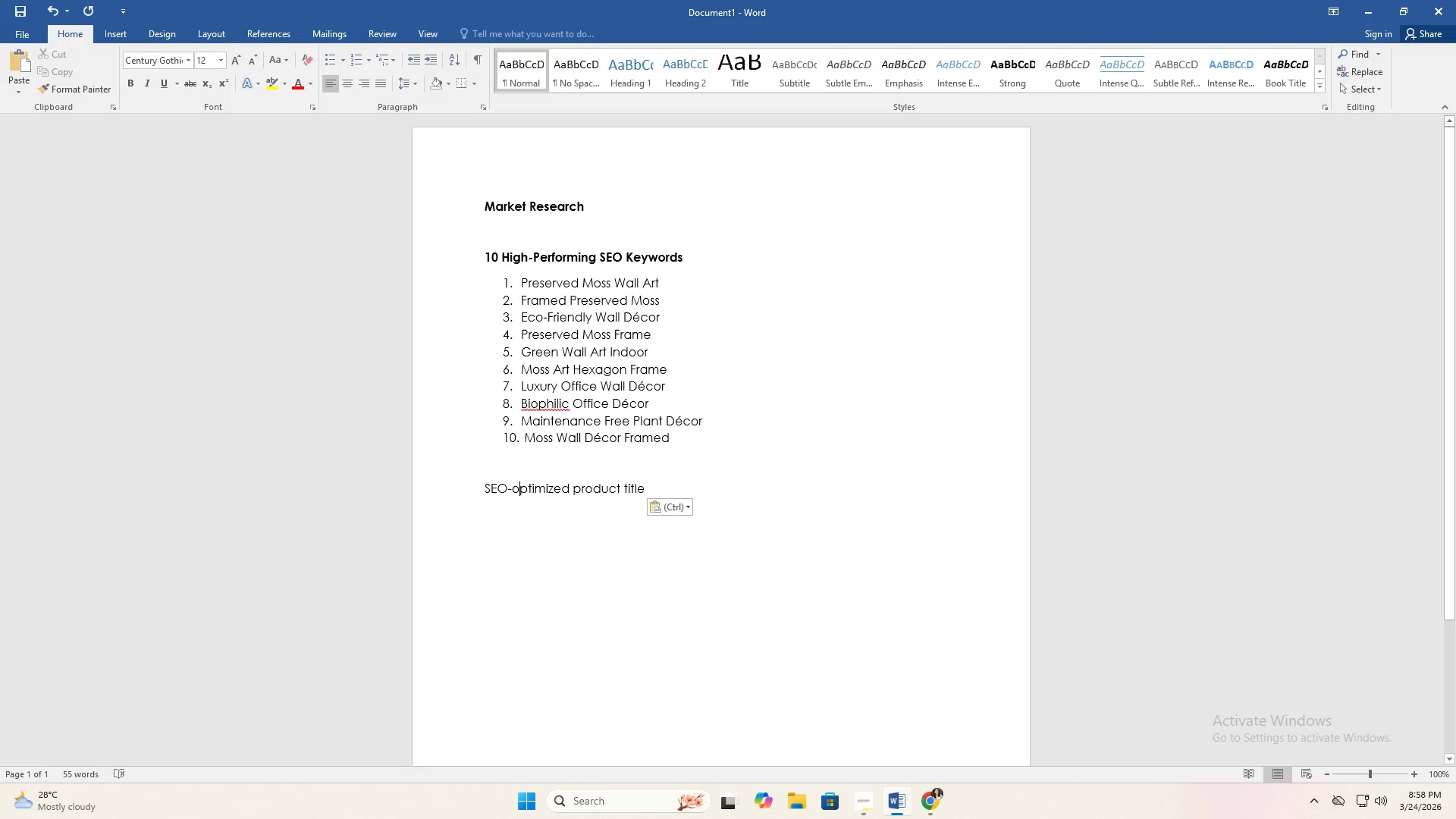 
key(Backspace)
 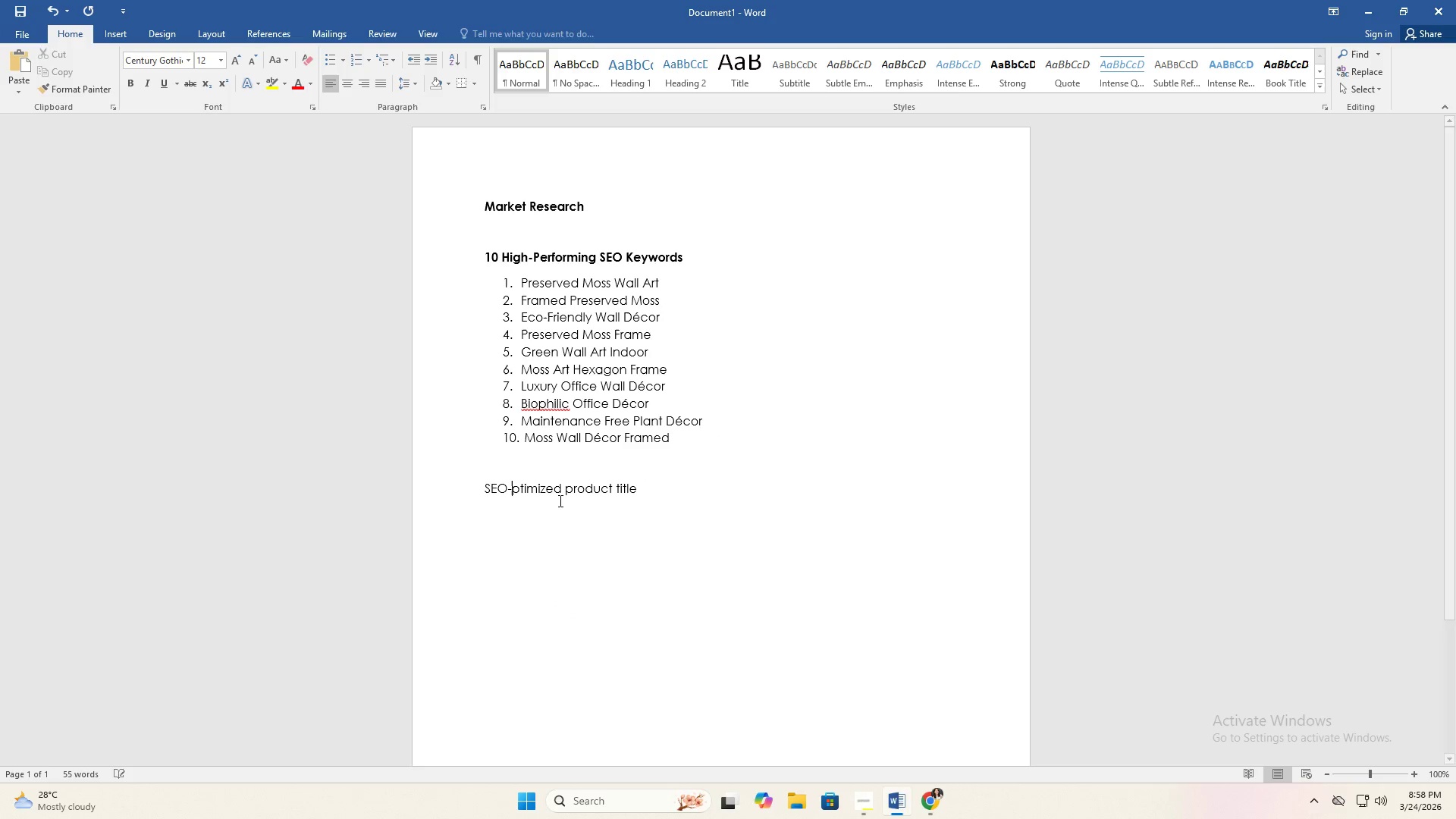 
key(CapsLock)
 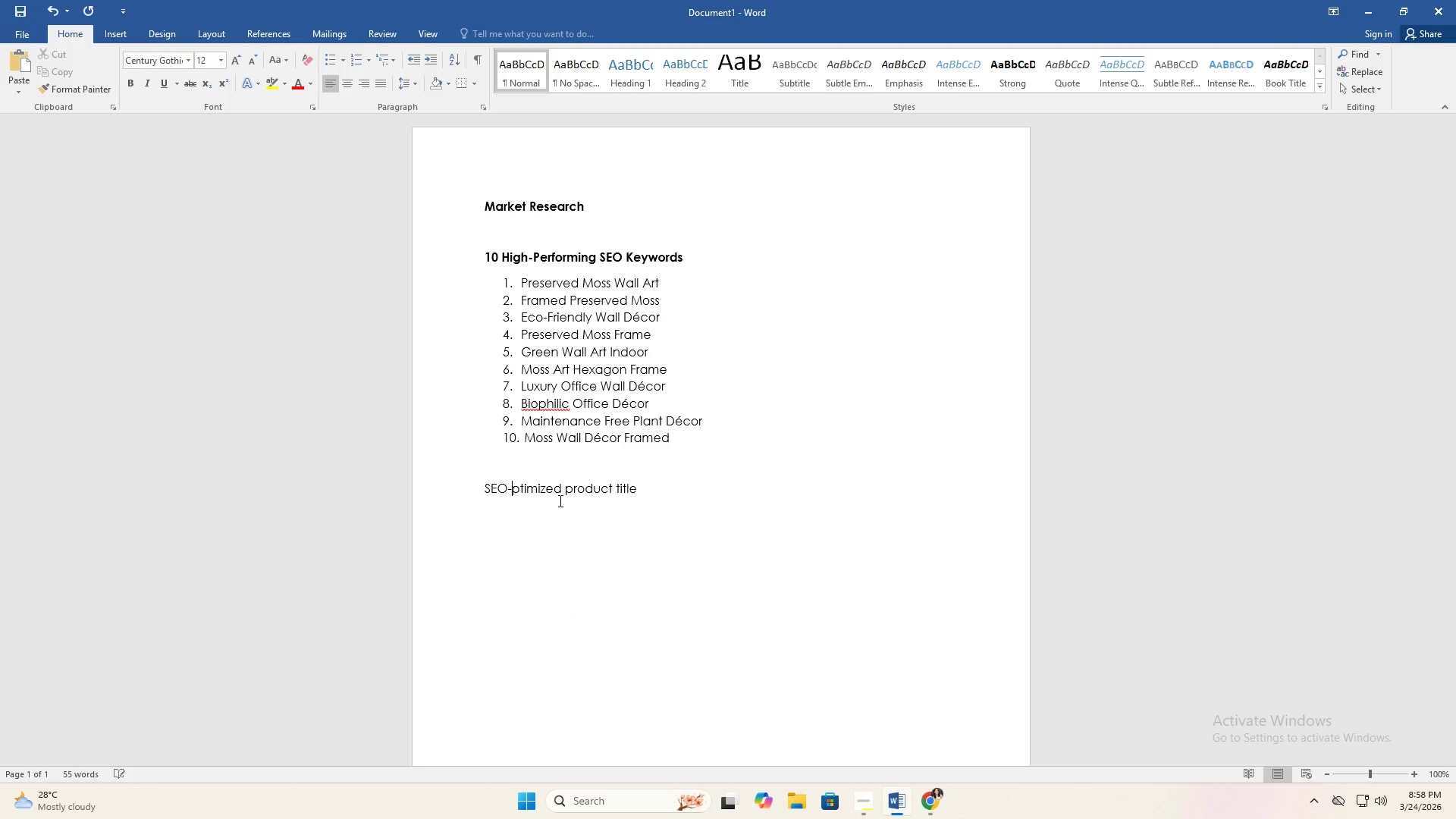 
key(O)
 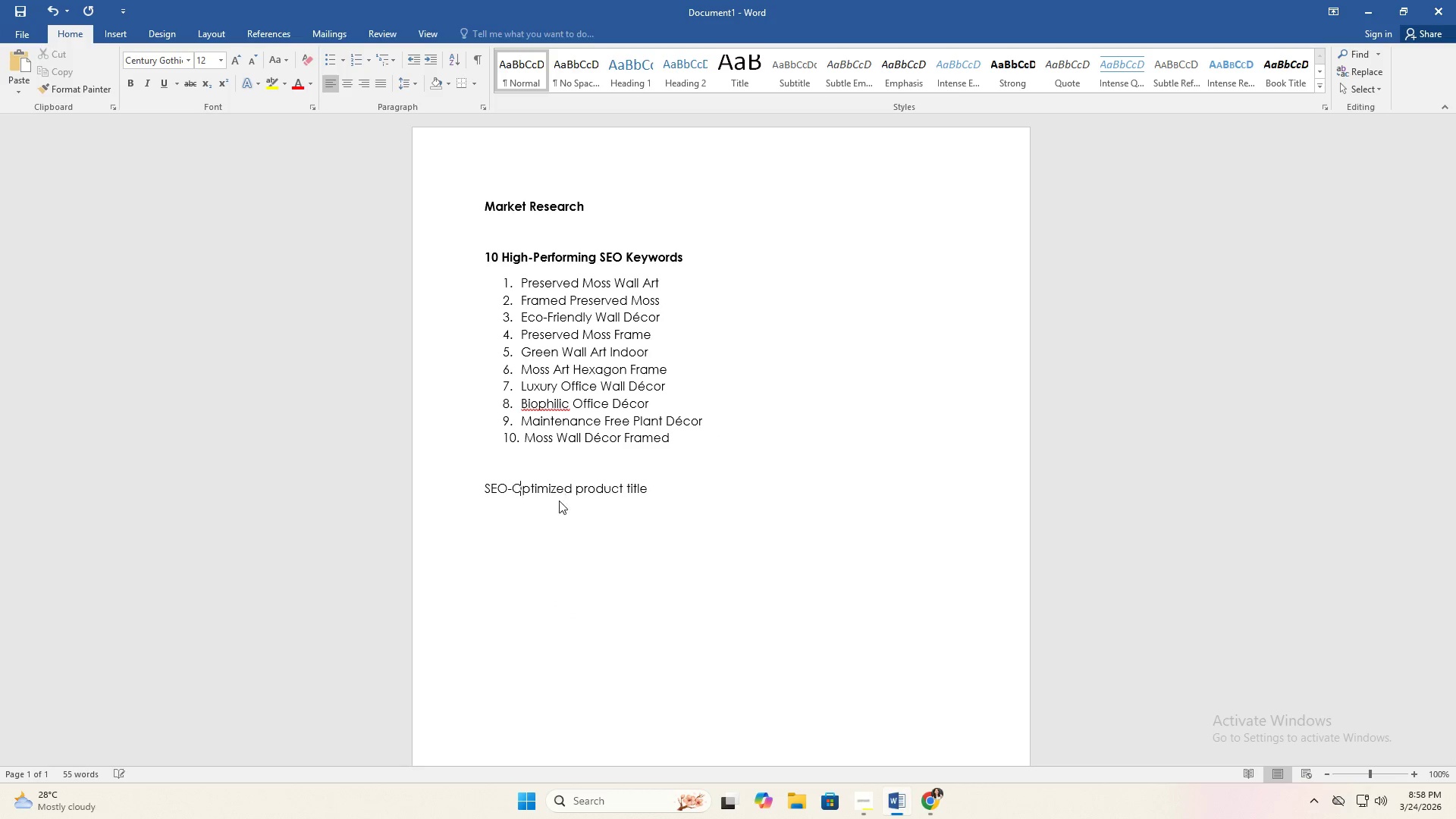 
key(CapsLock)
 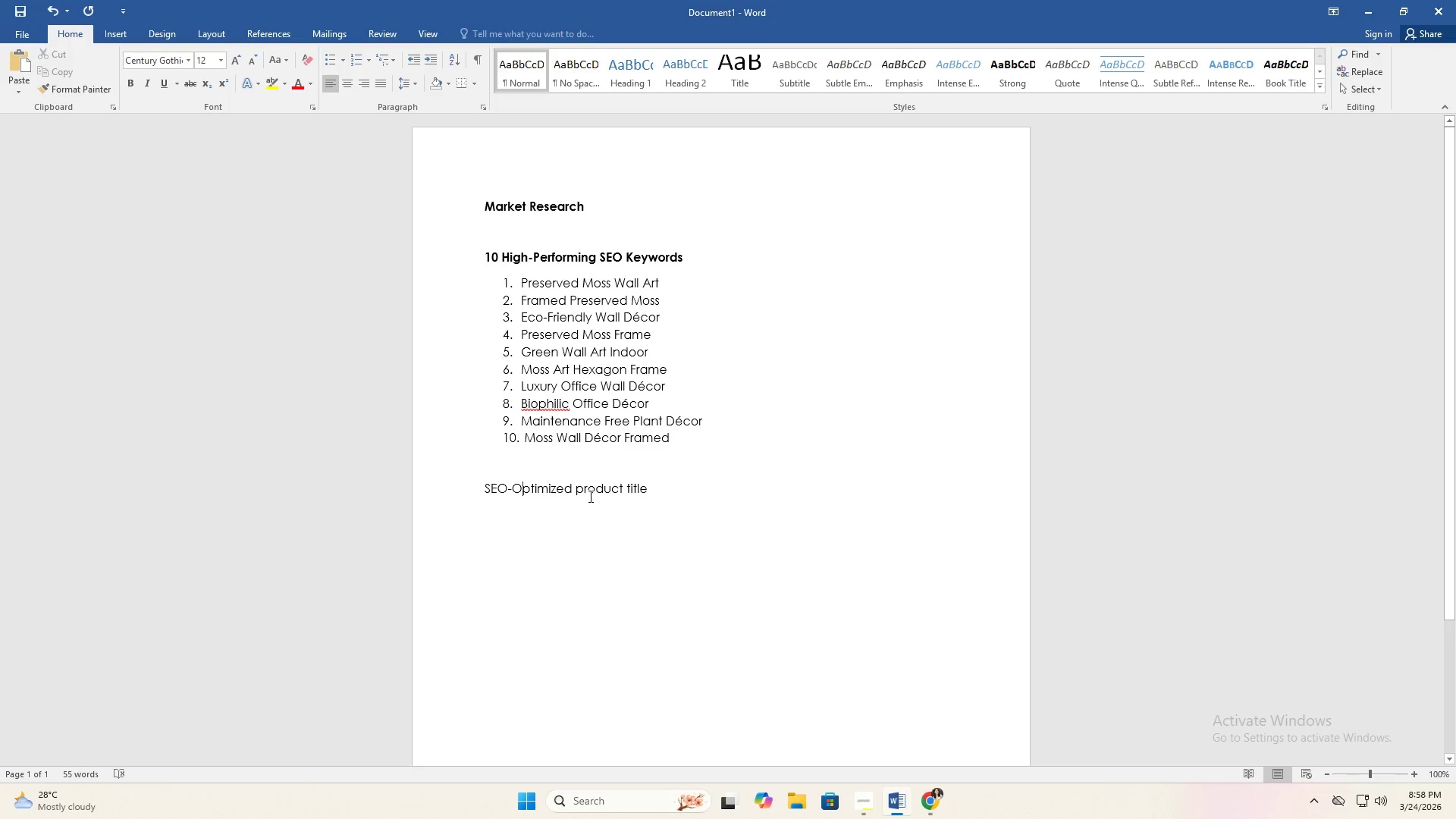 
left_click([580, 491])
 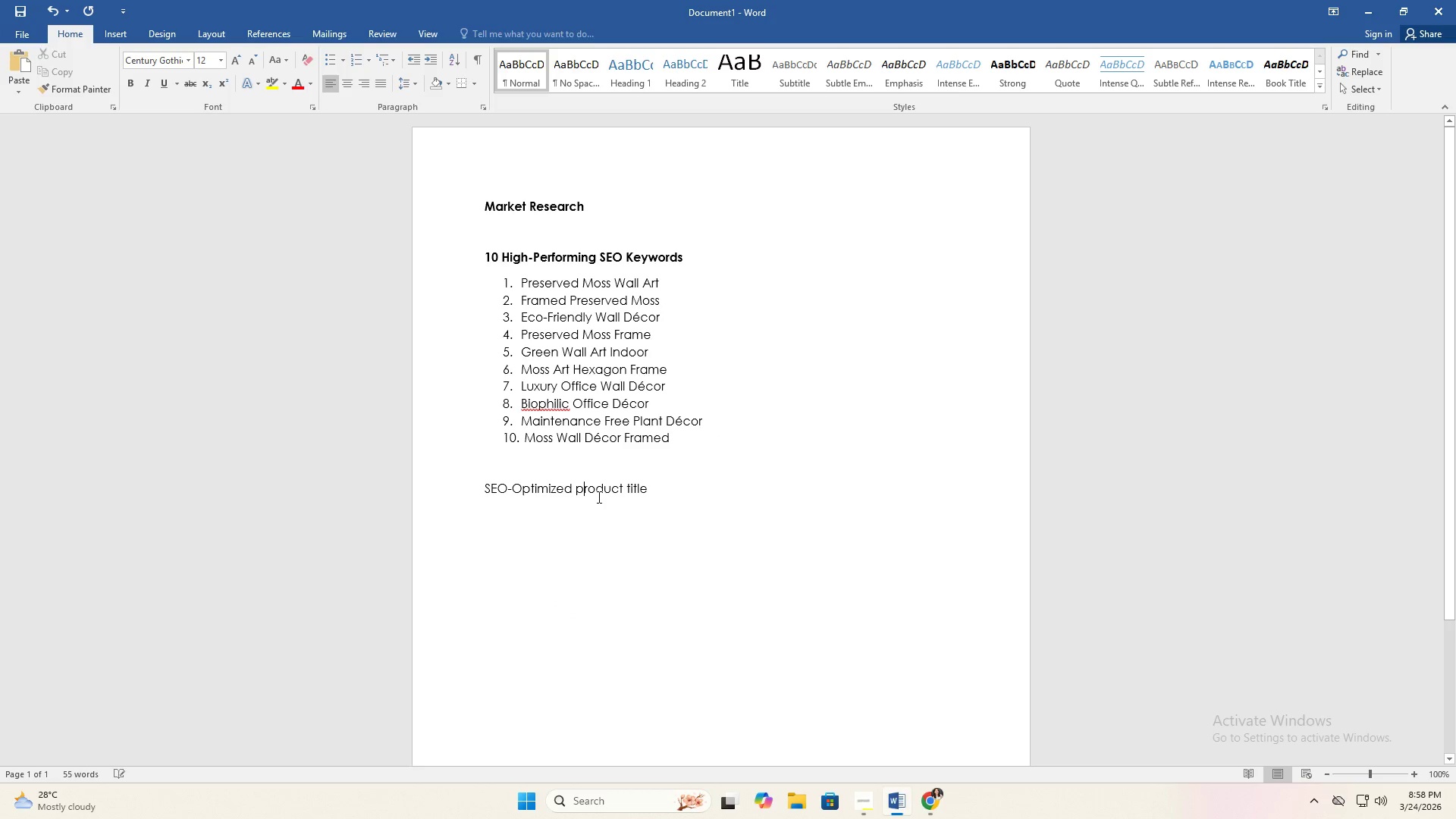 
key(Backspace)
 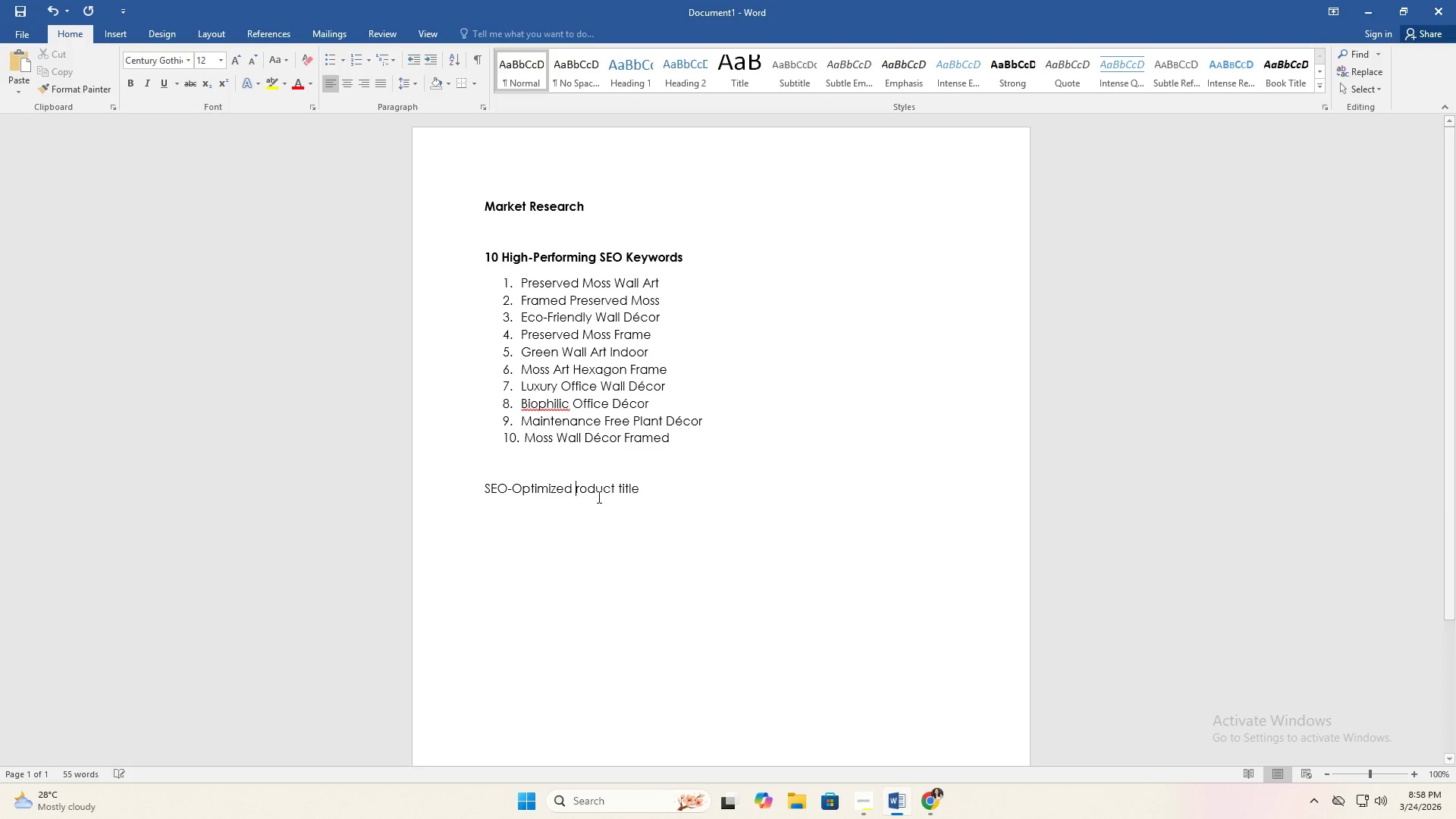 
key(CapsLock)
 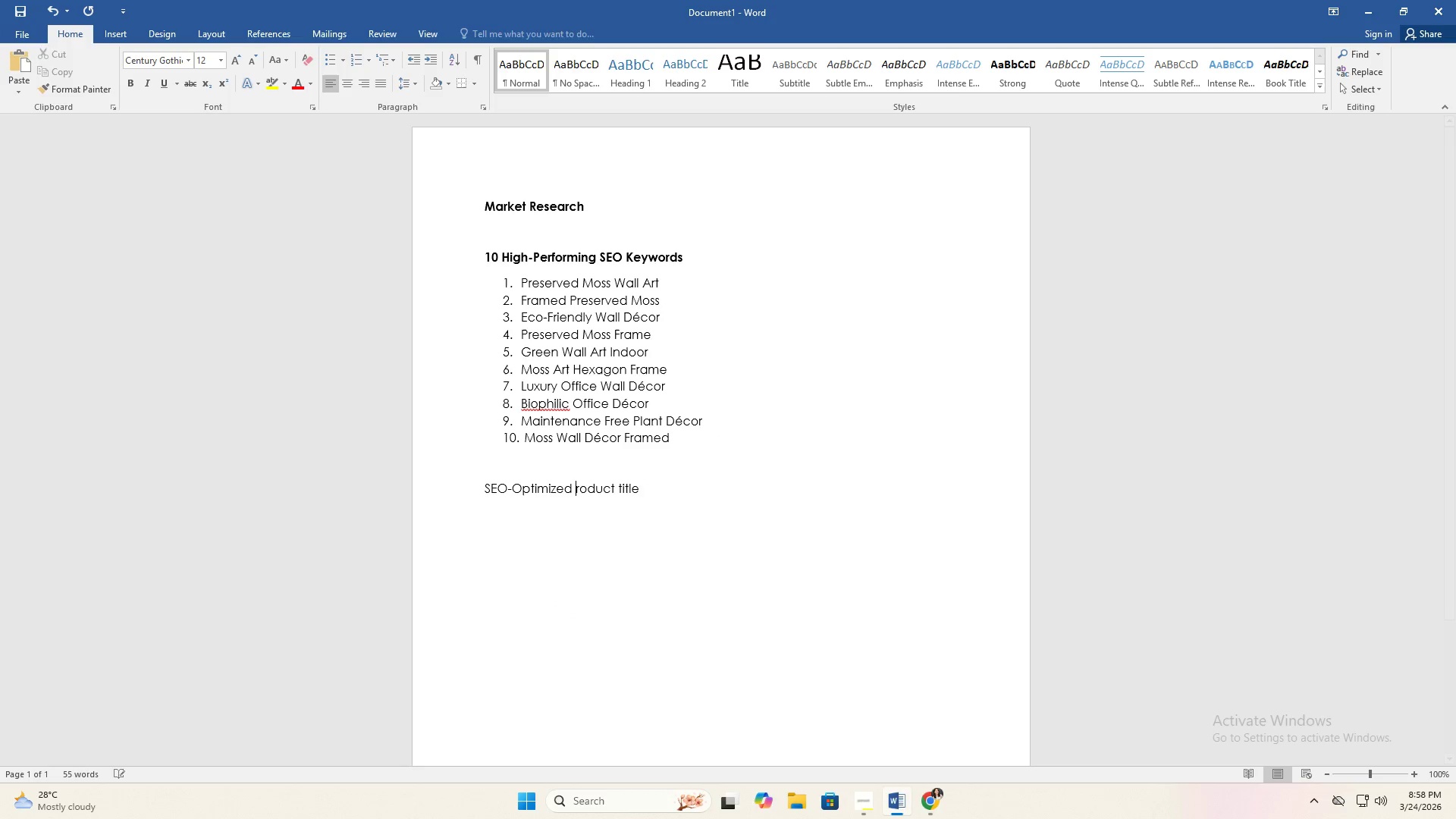 
key(P)
 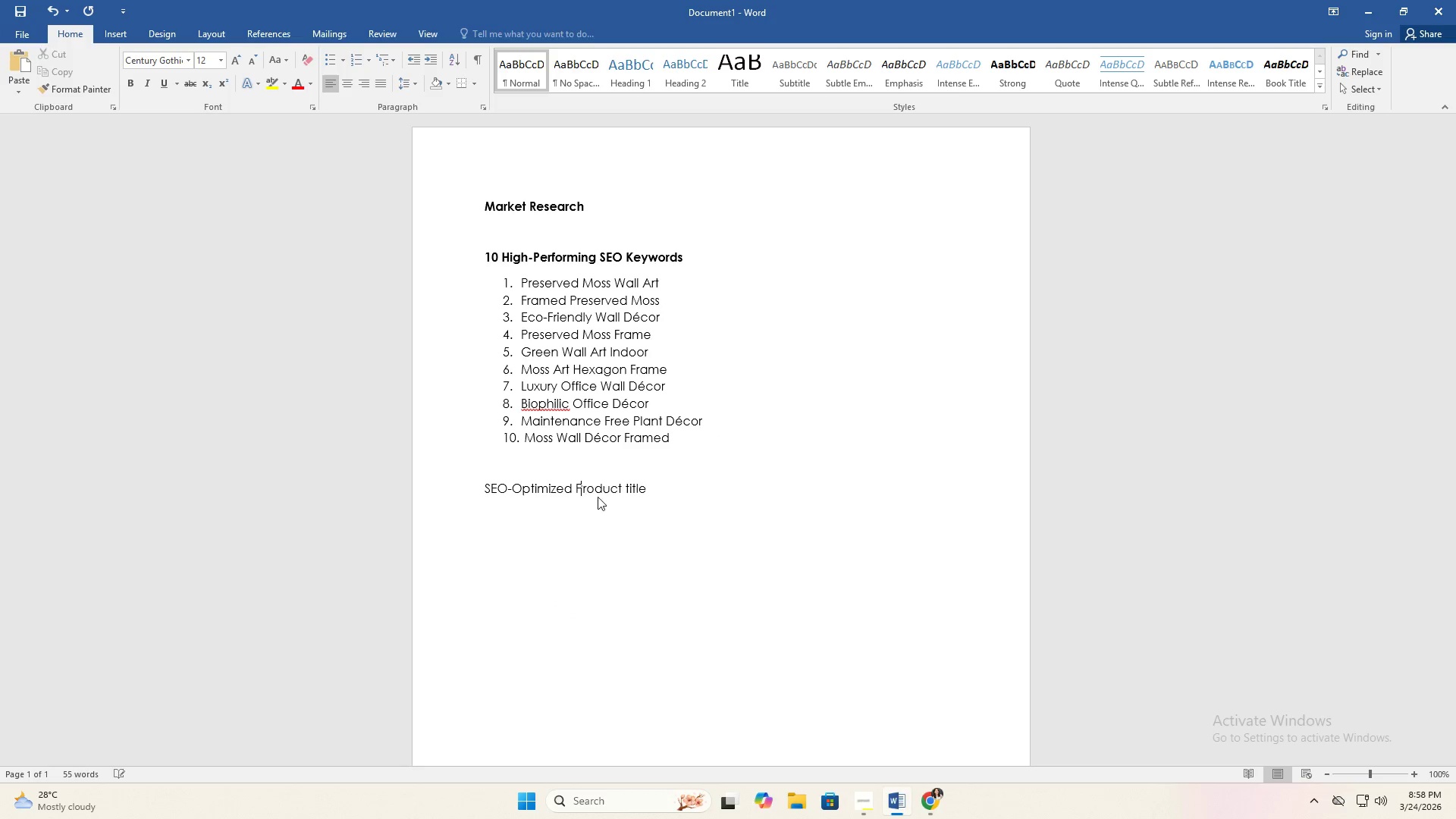 
key(CapsLock)
 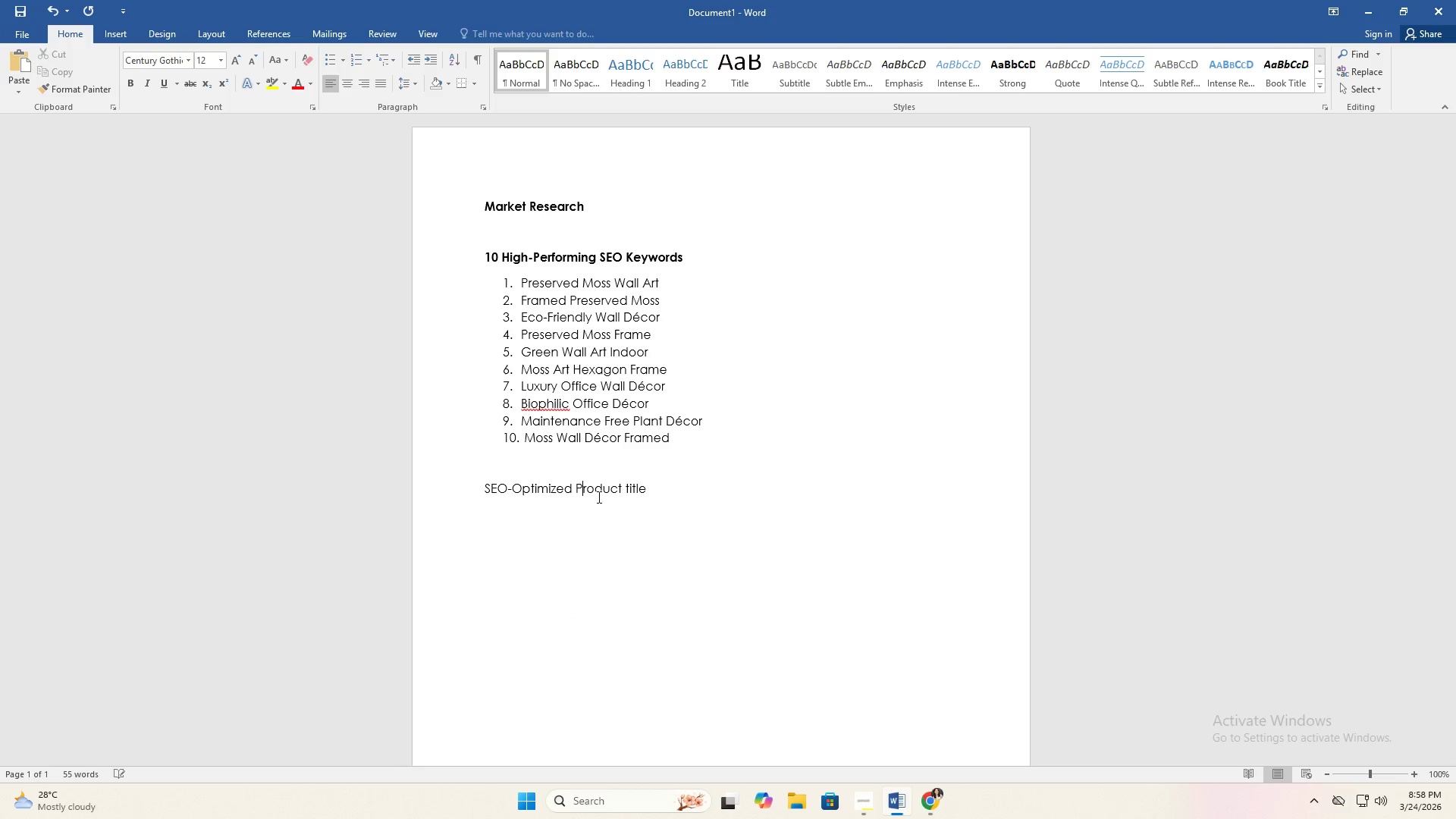 
key(ArrowRight)
 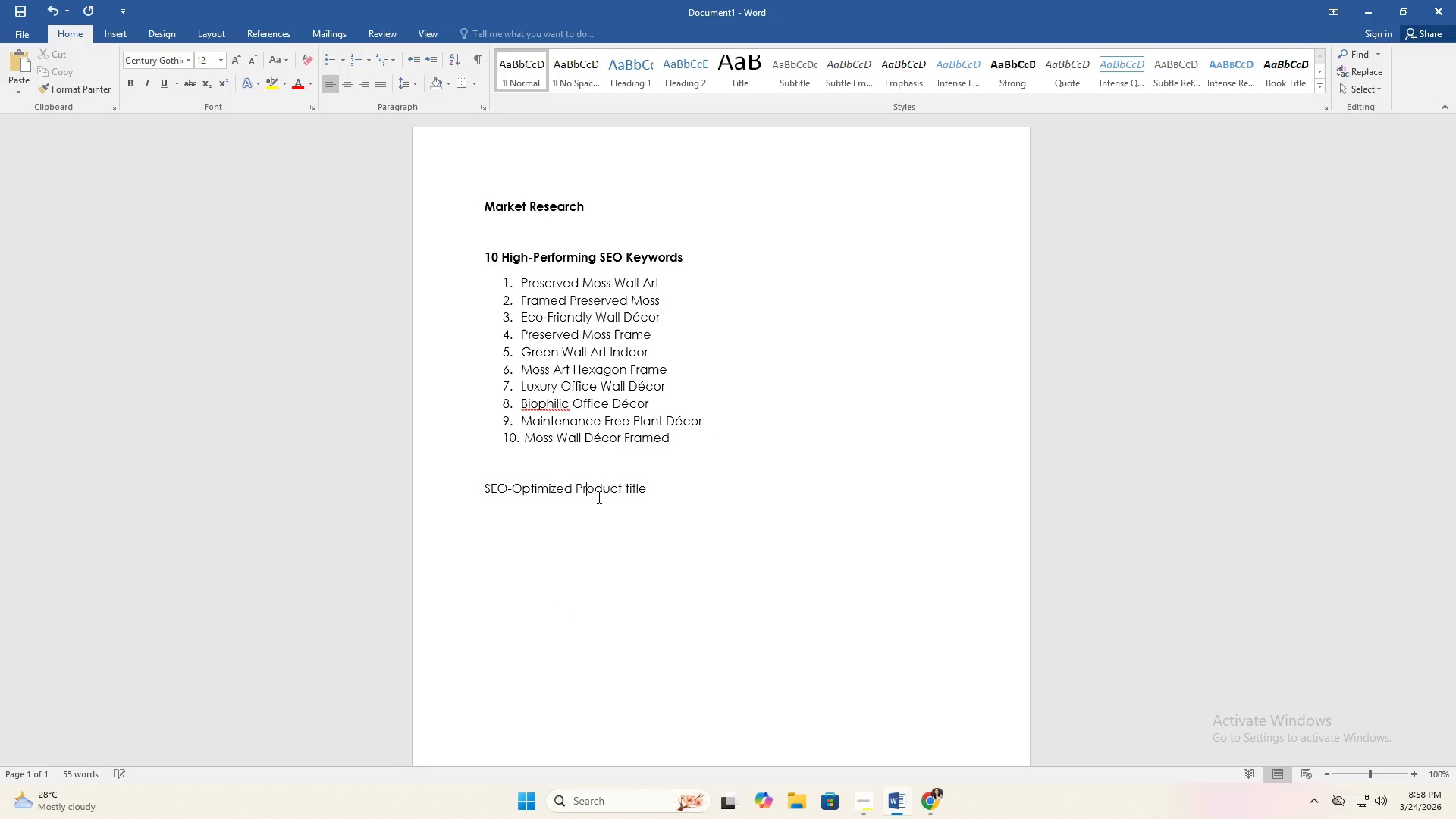 
key(ArrowRight)
 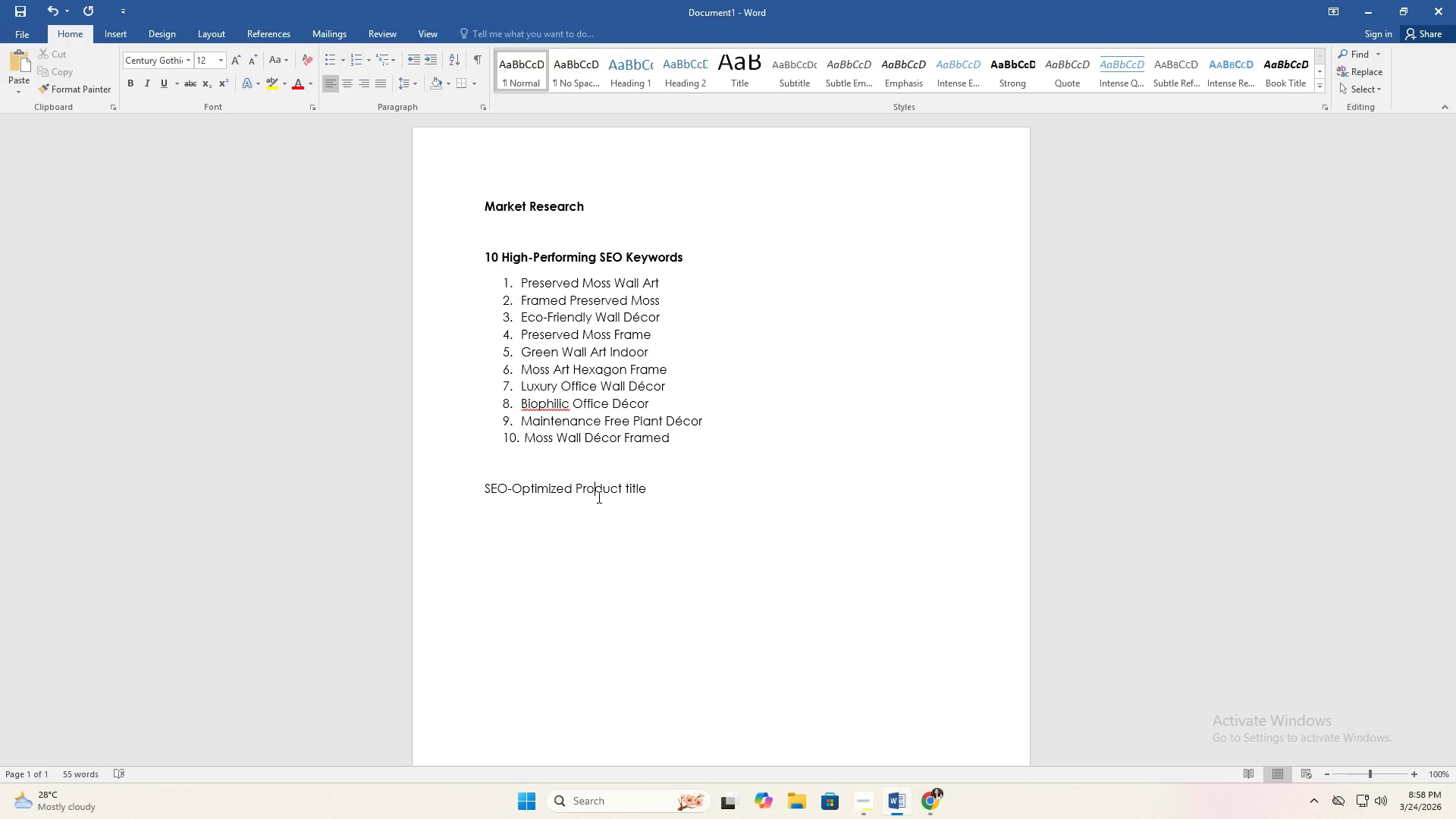 
key(ArrowRight)
 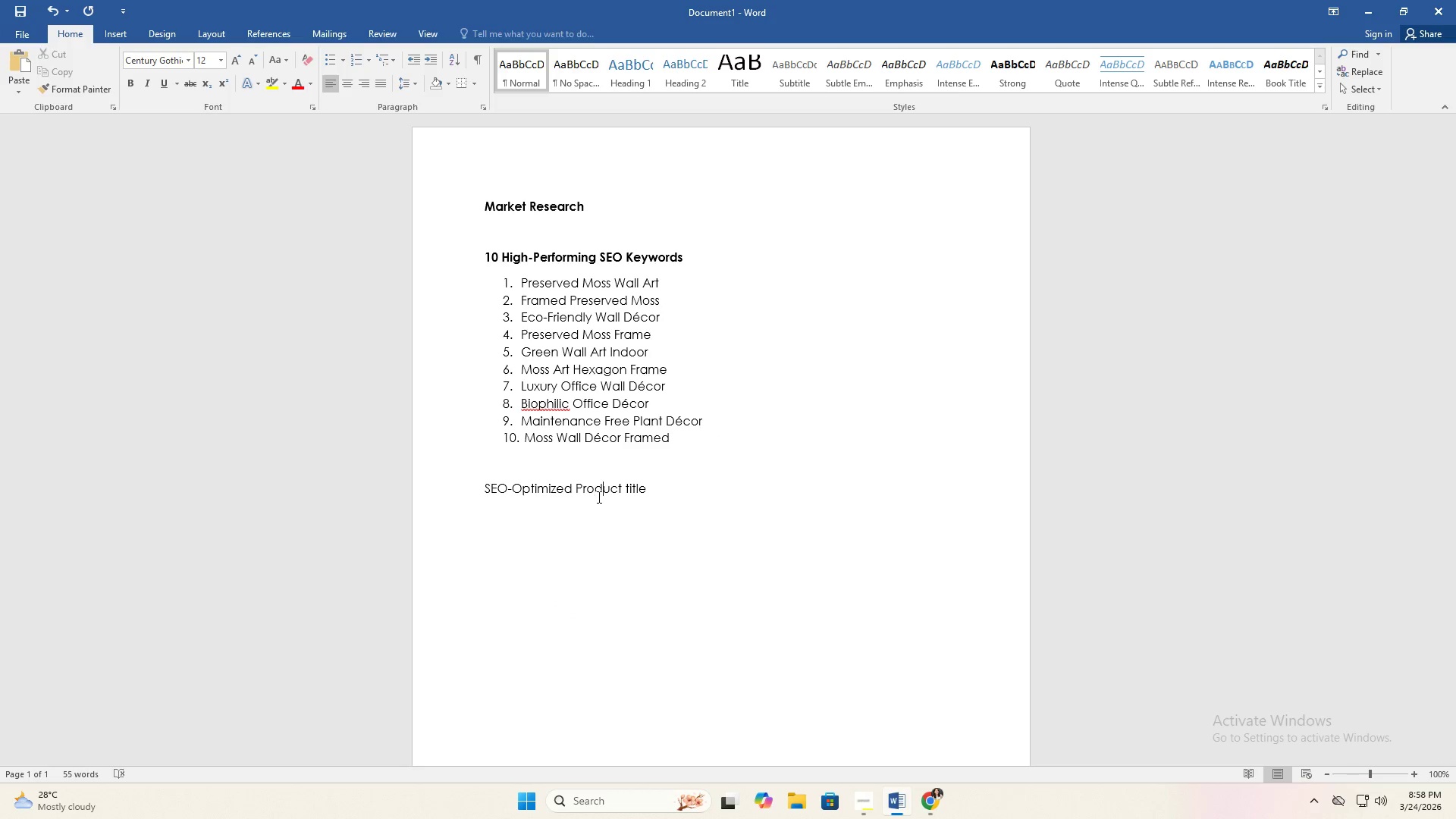 
key(ArrowRight)
 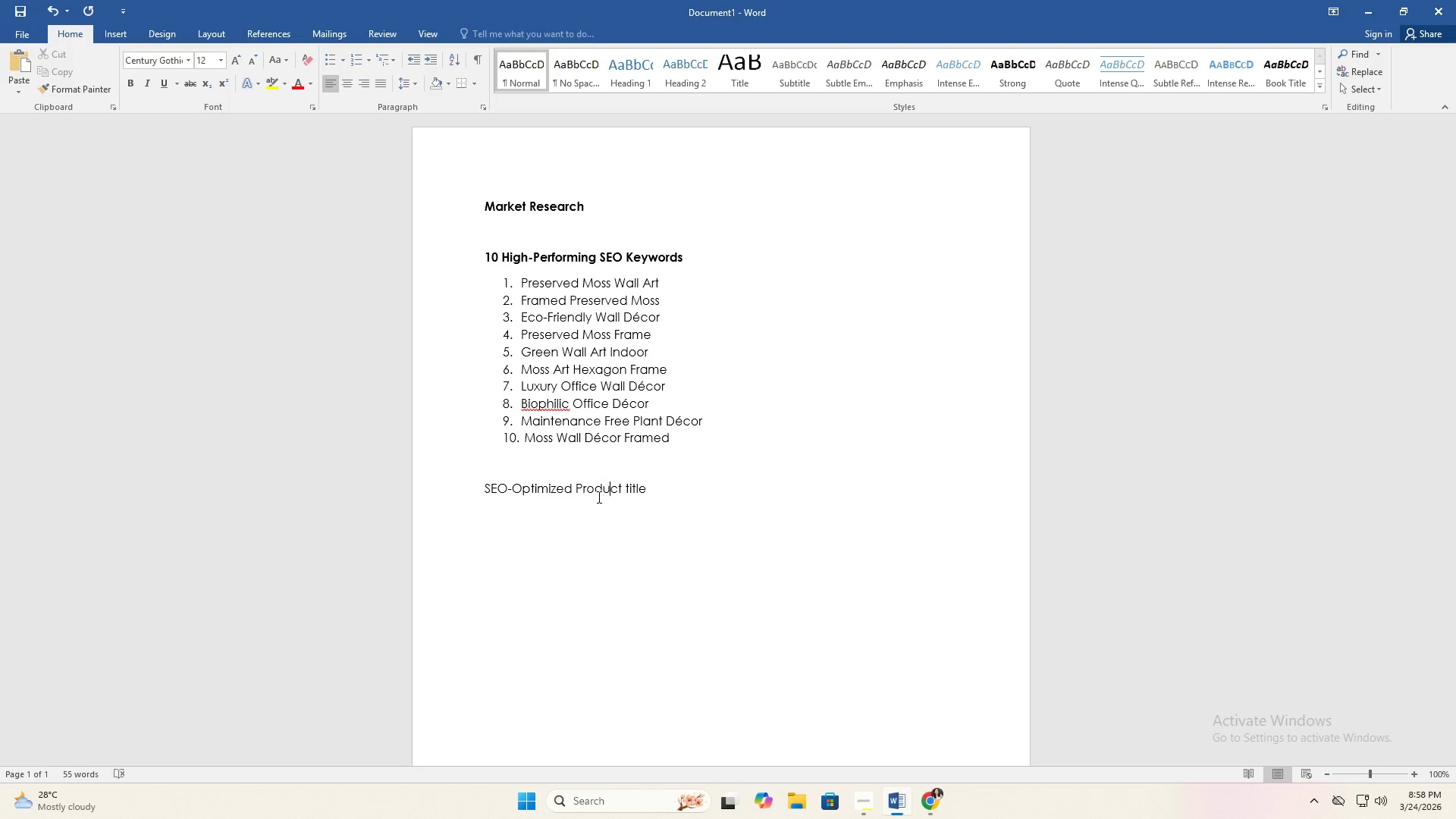 
key(ArrowRight)
 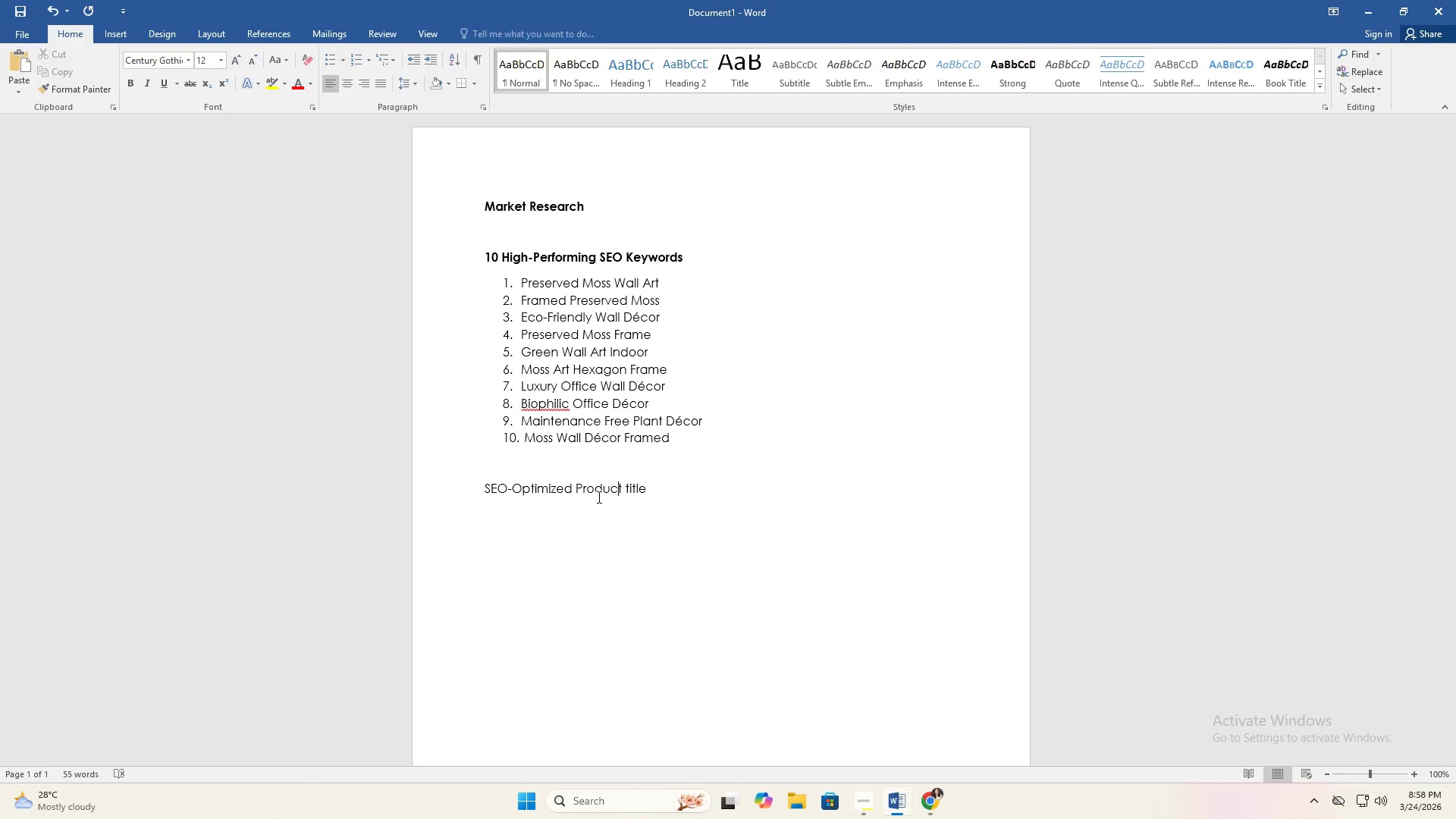 
key(ArrowRight)
 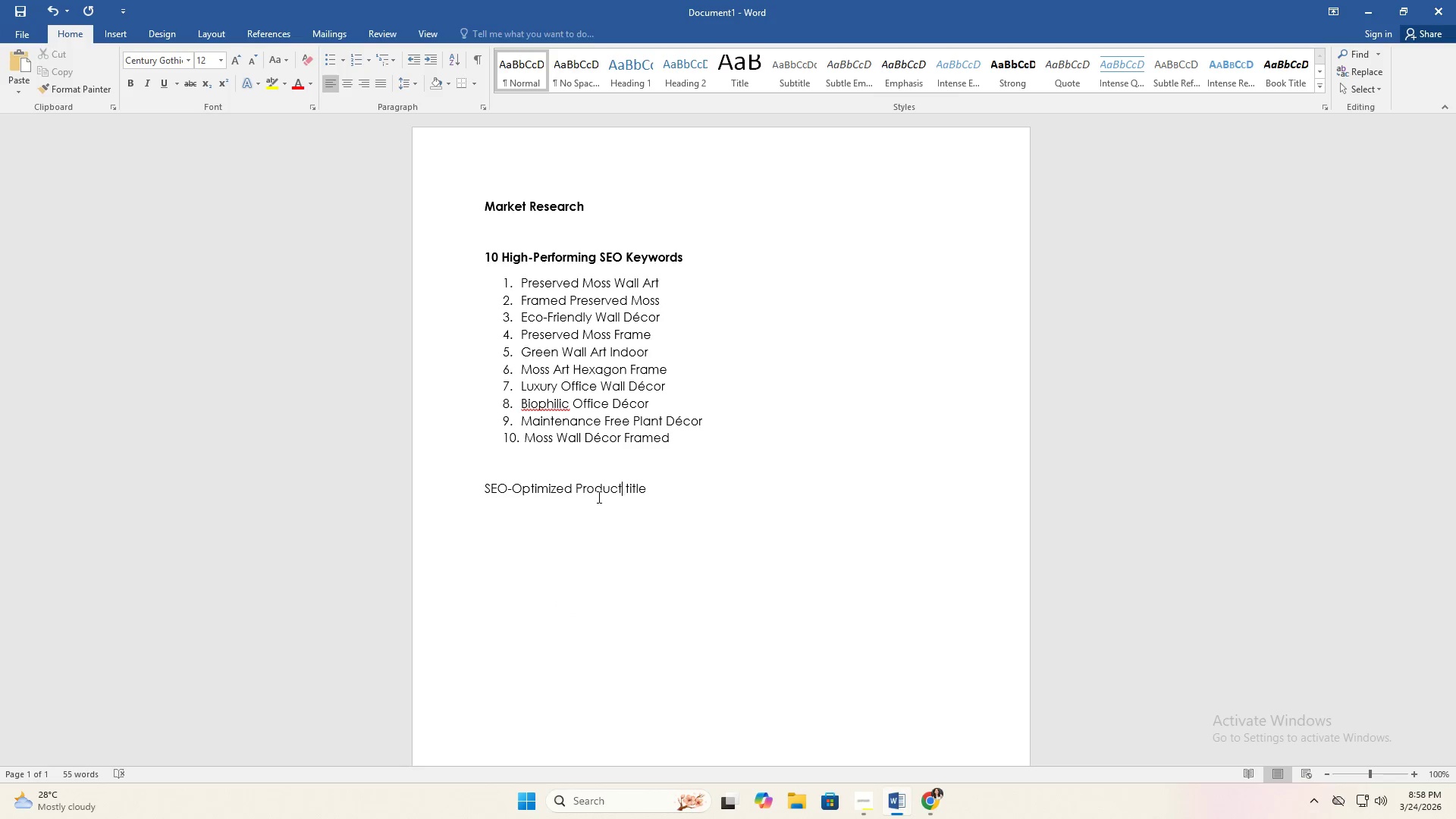 
key(ArrowRight)
 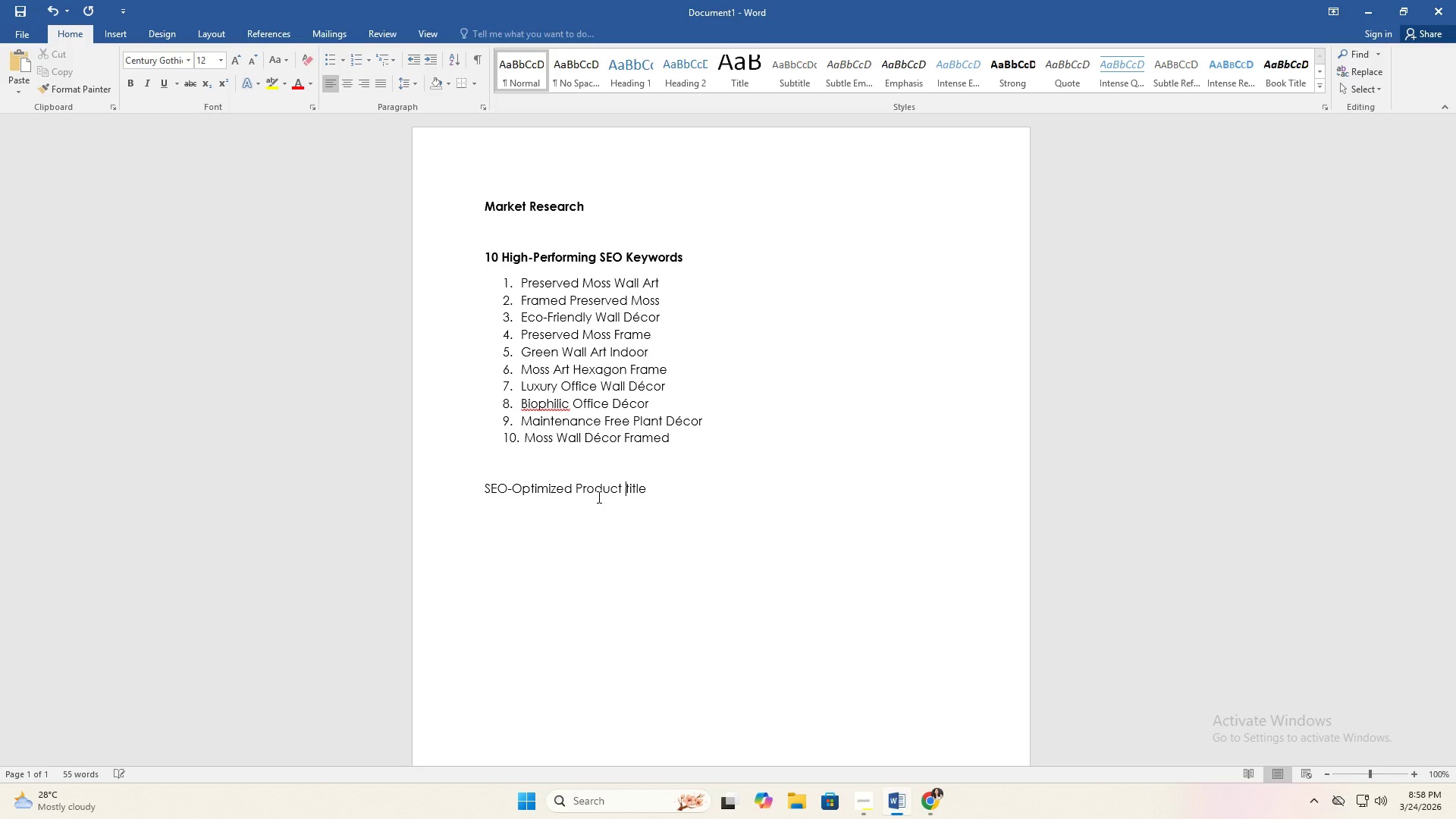 
key(ArrowRight)
 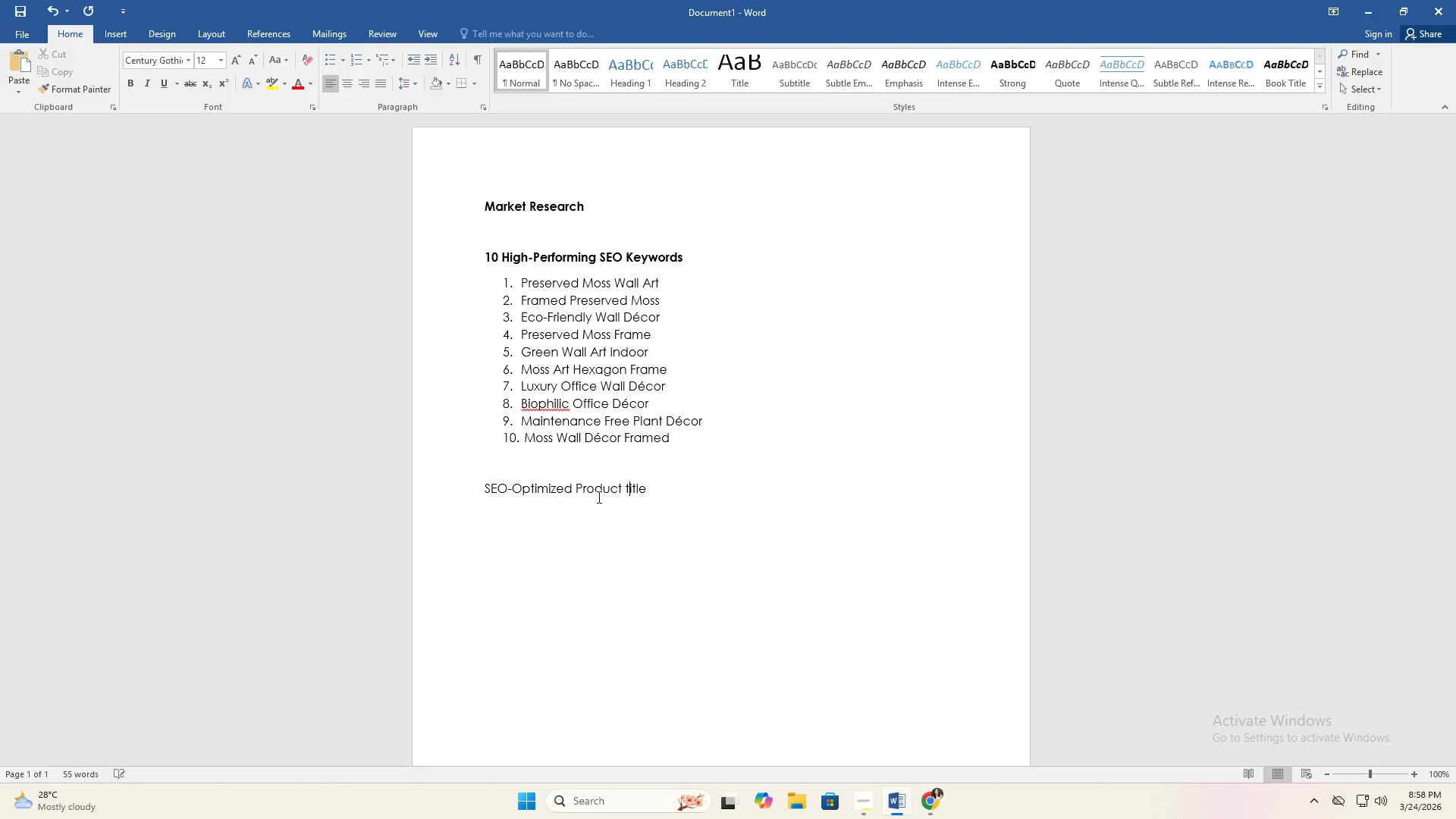 
key(Backspace)
 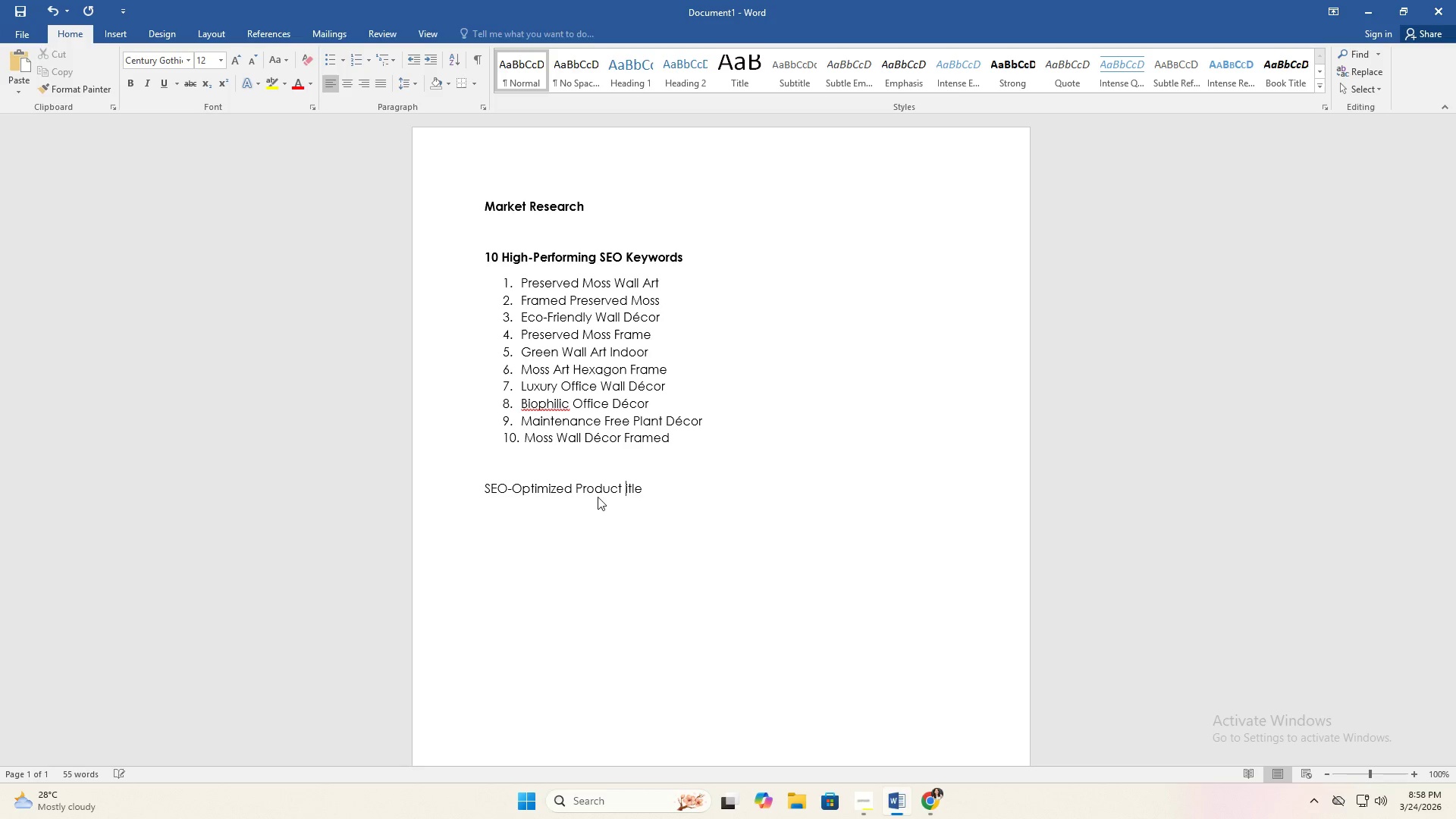 
key(CapsLock)
 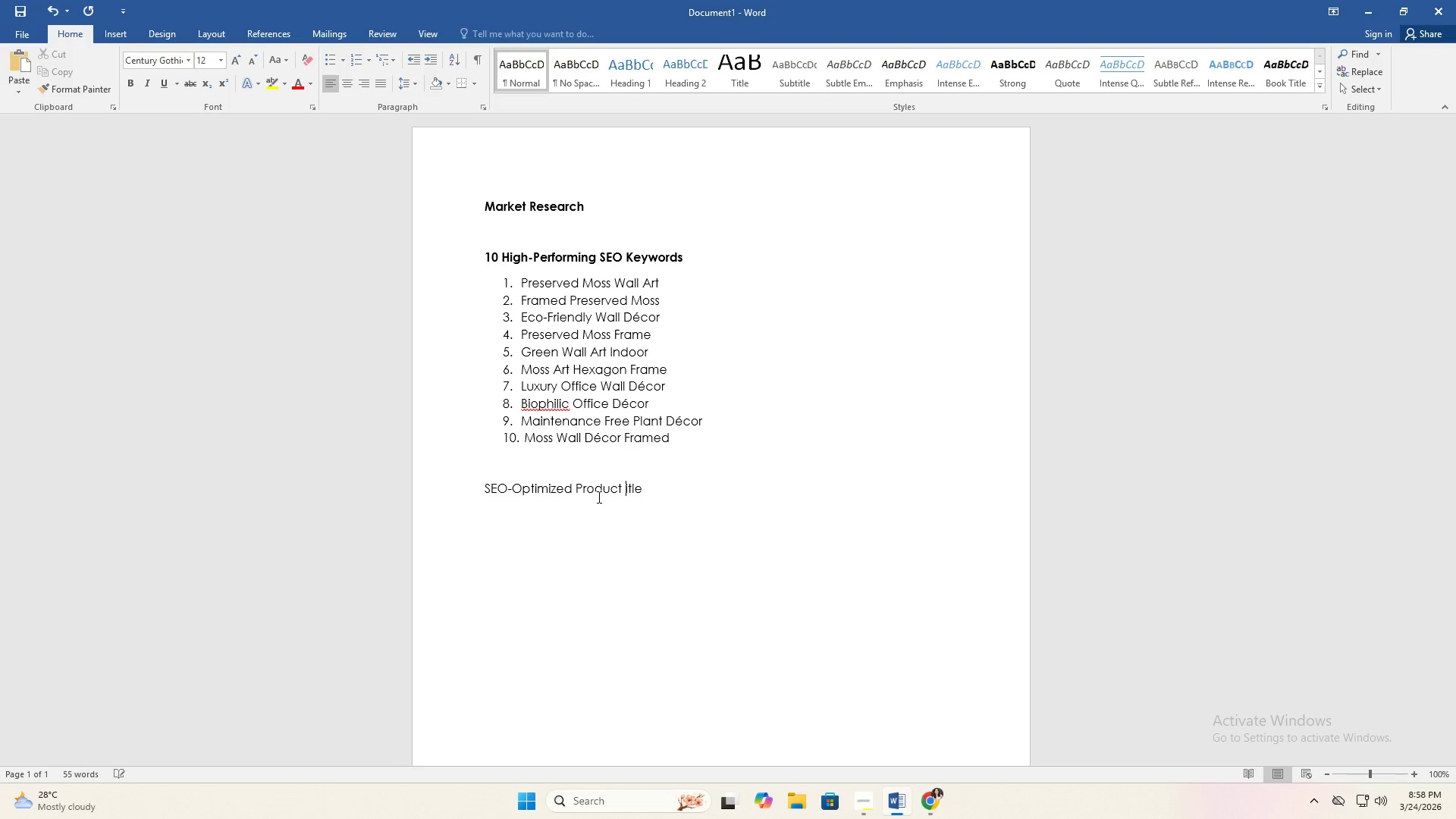 
key(T)
 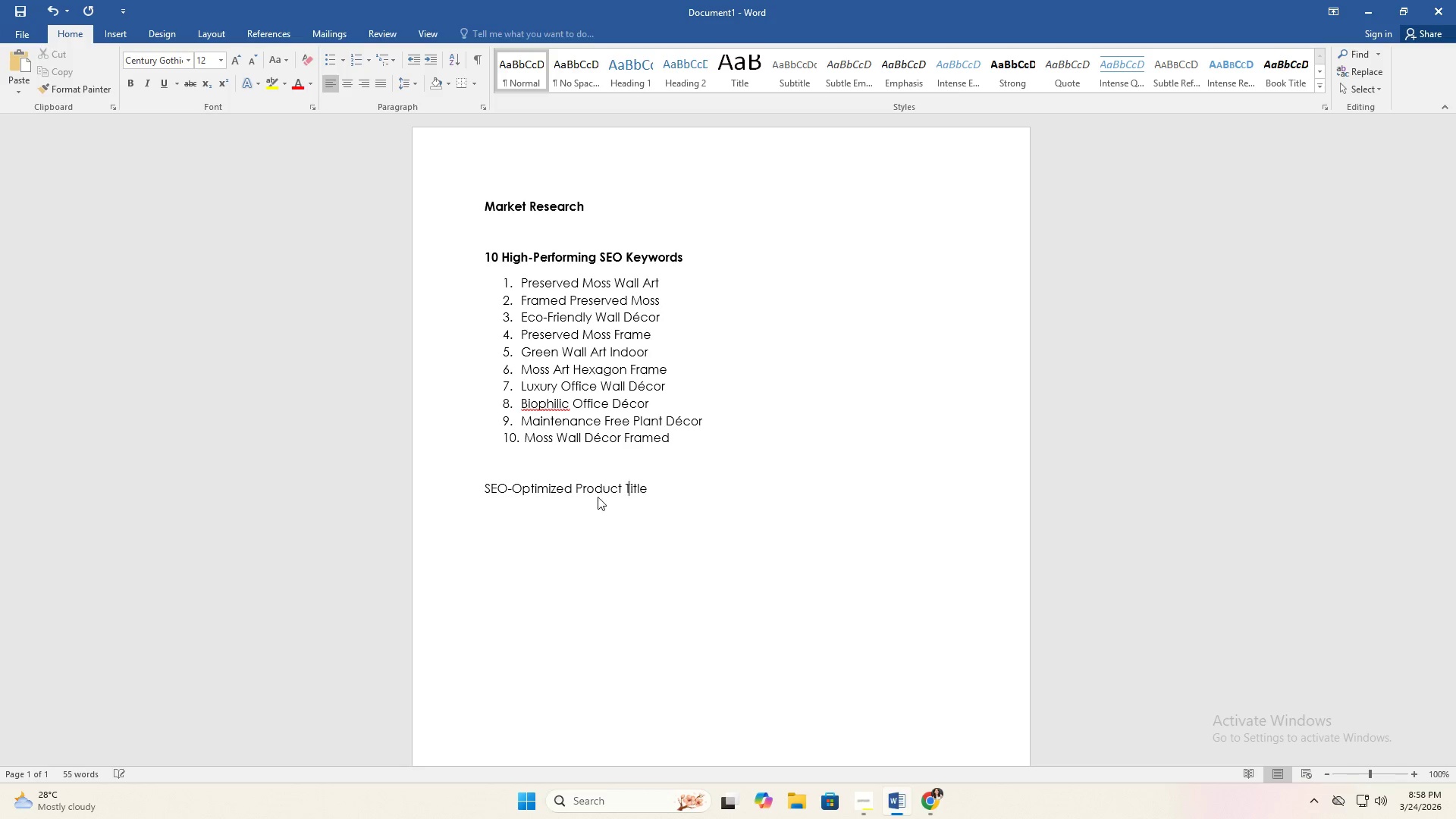 
key(CapsLock)
 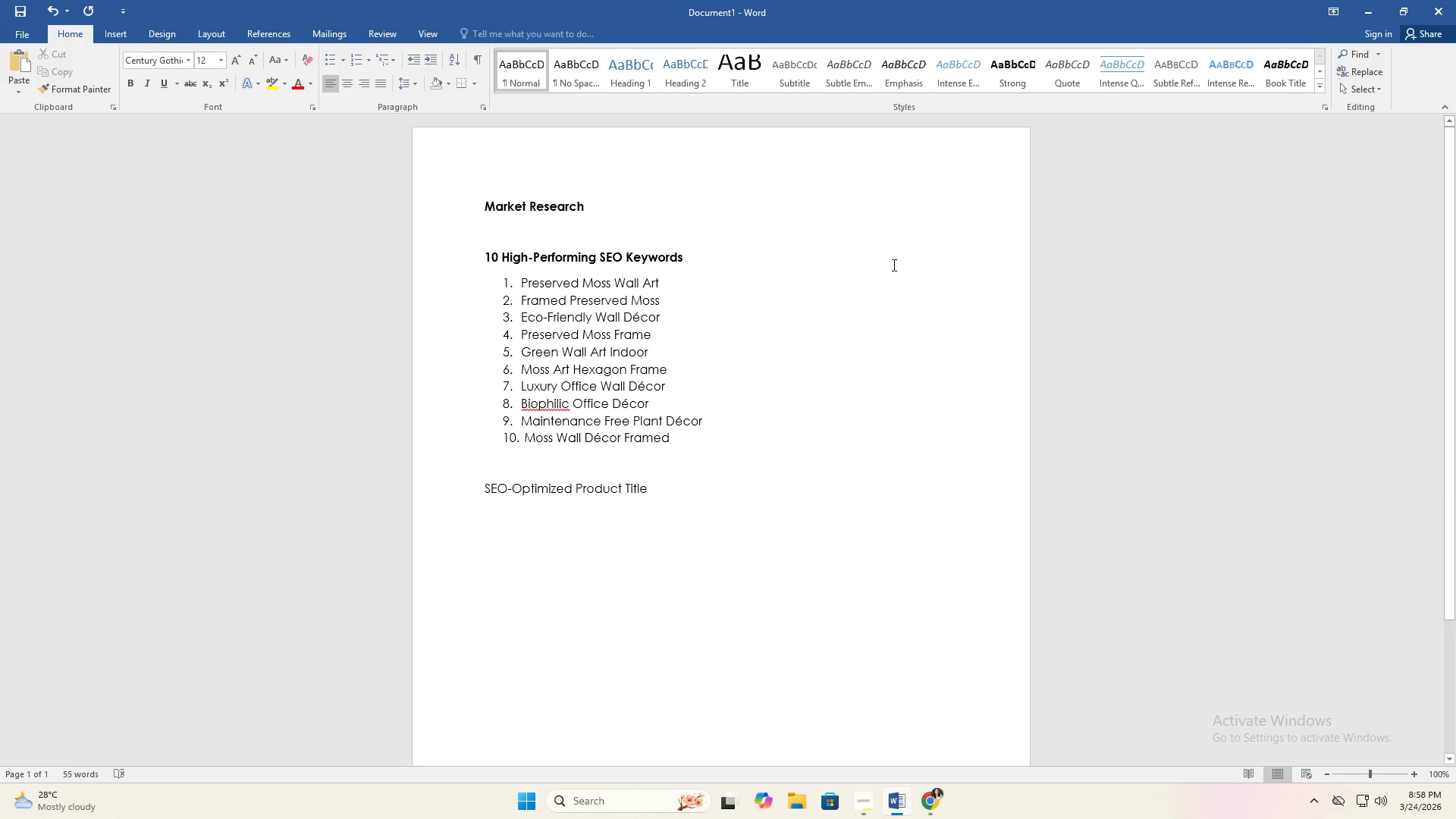 
left_click([989, 398])
 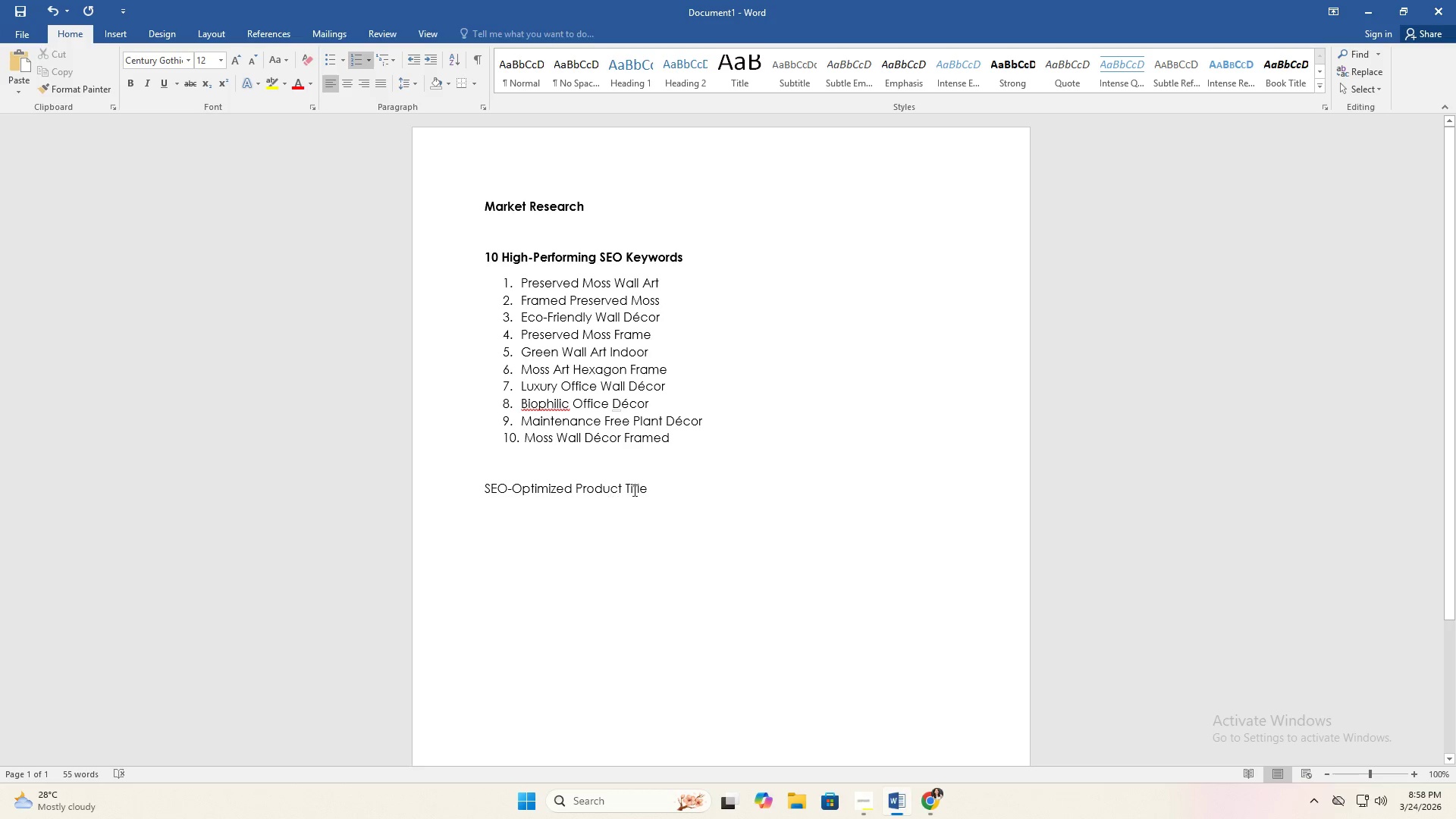 
left_click_drag(start_coordinate=[654, 490], to_coordinate=[649, 490])
 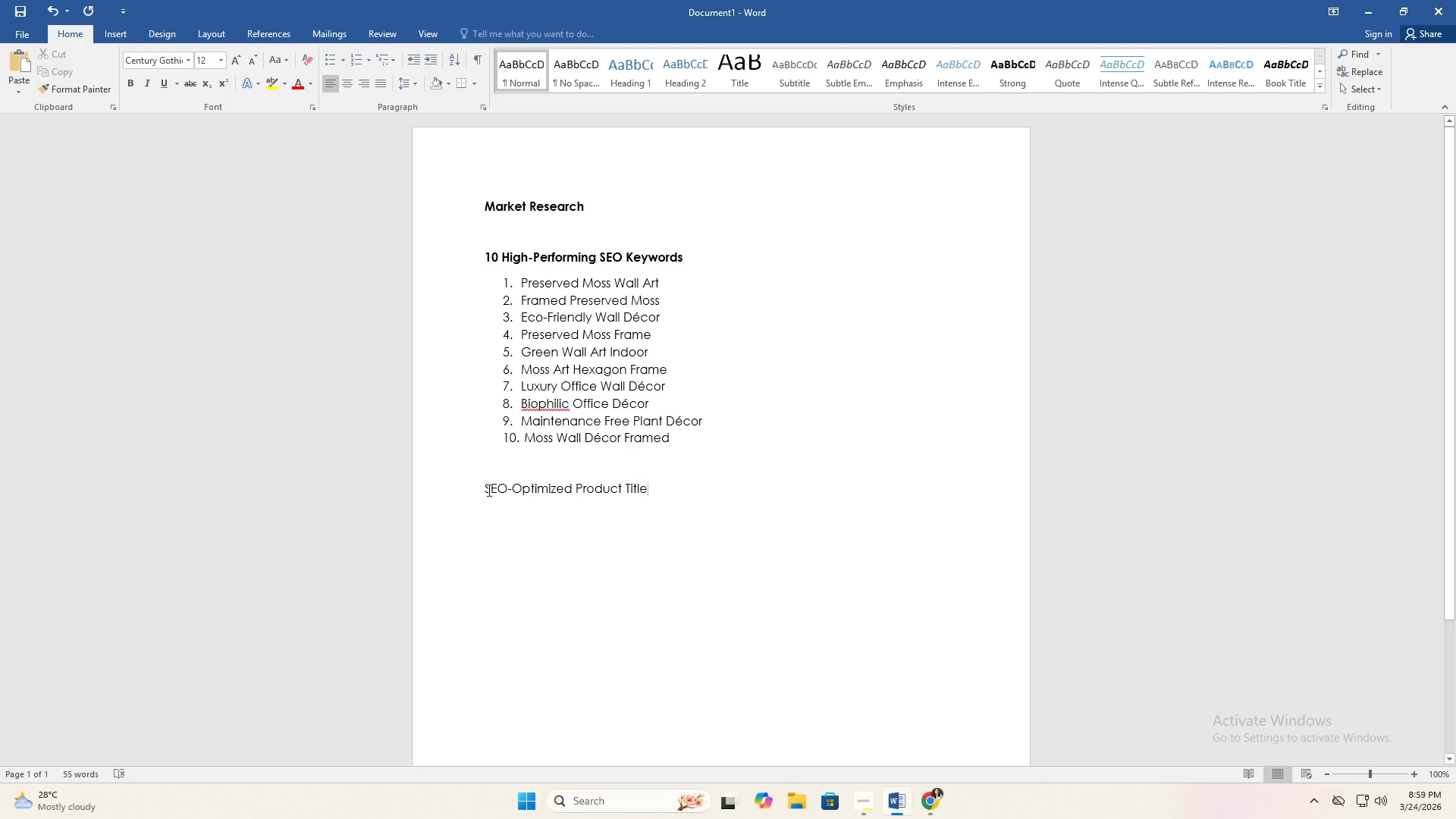 
wait(5.14)
 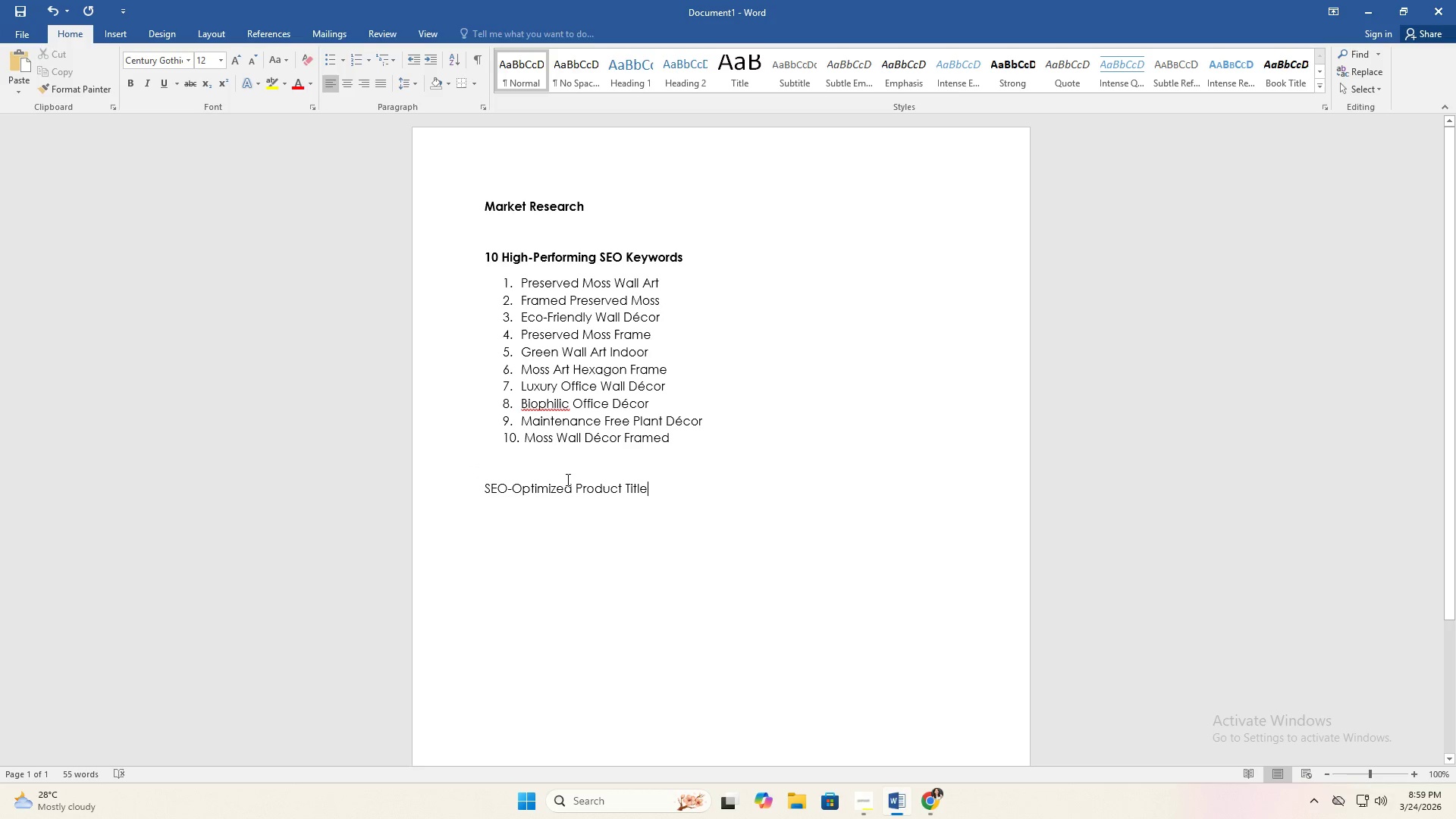 
double_click([535, 491])
 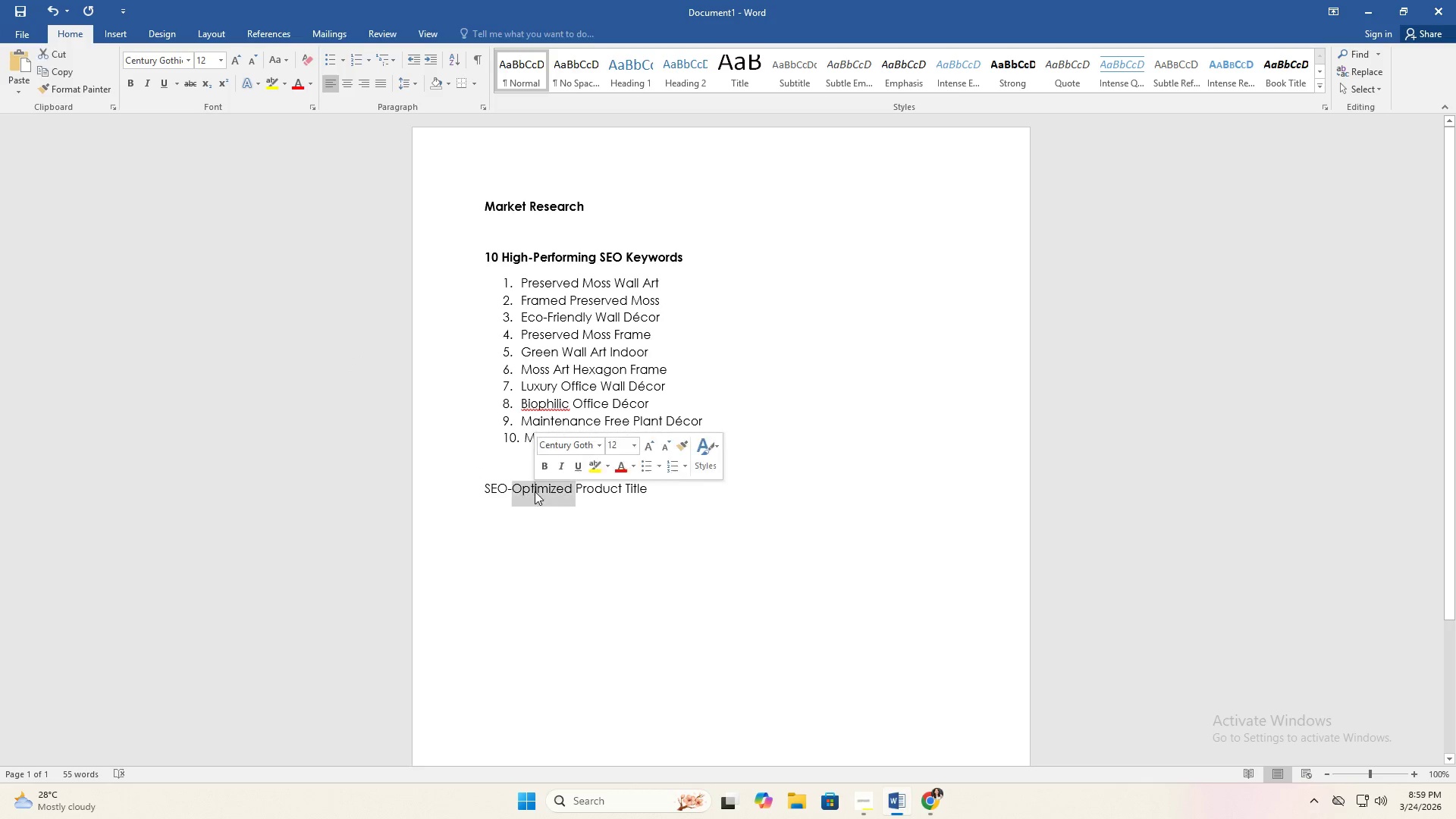 
triple_click([535, 491])
 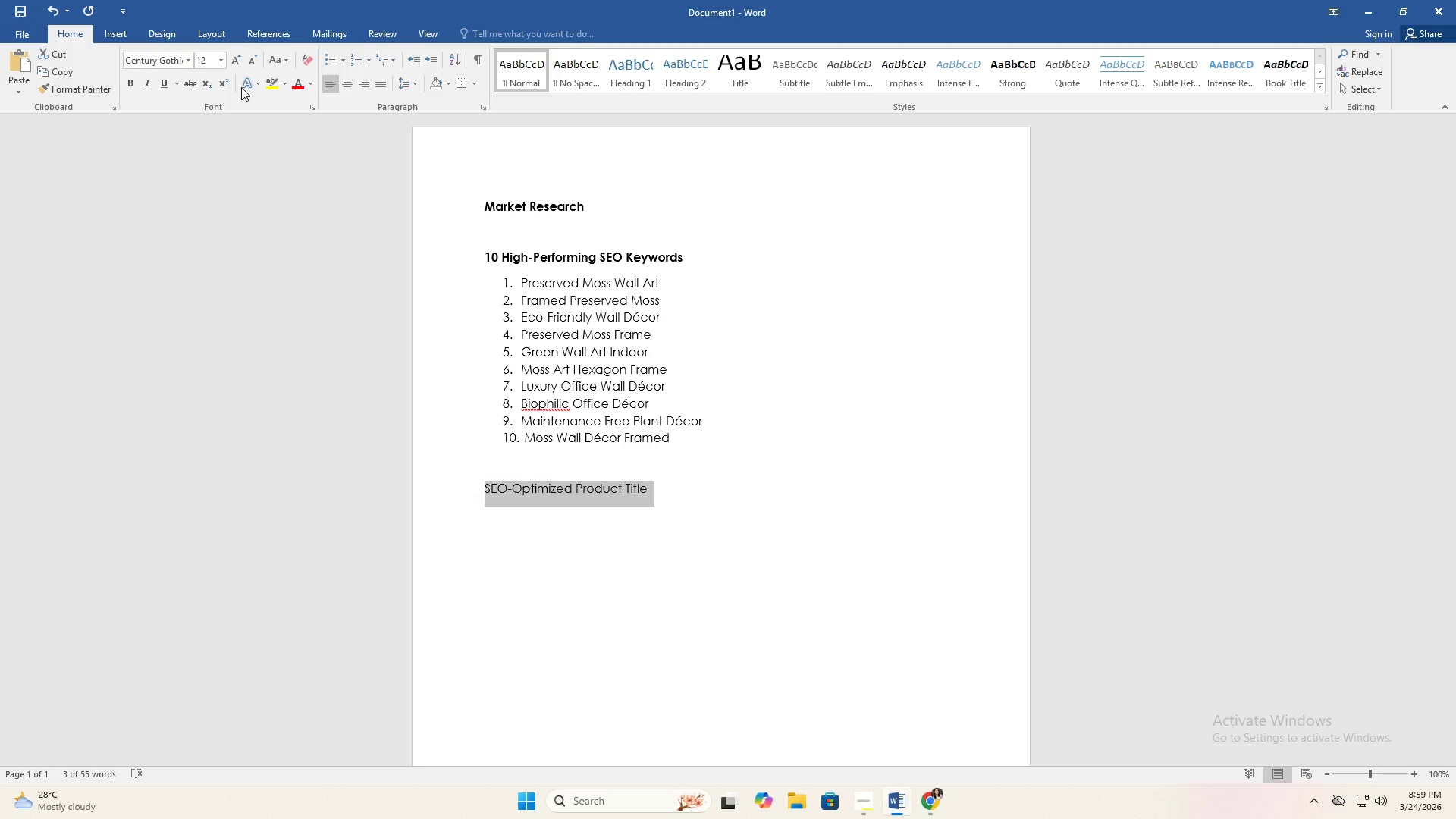 
left_click([130, 84])
 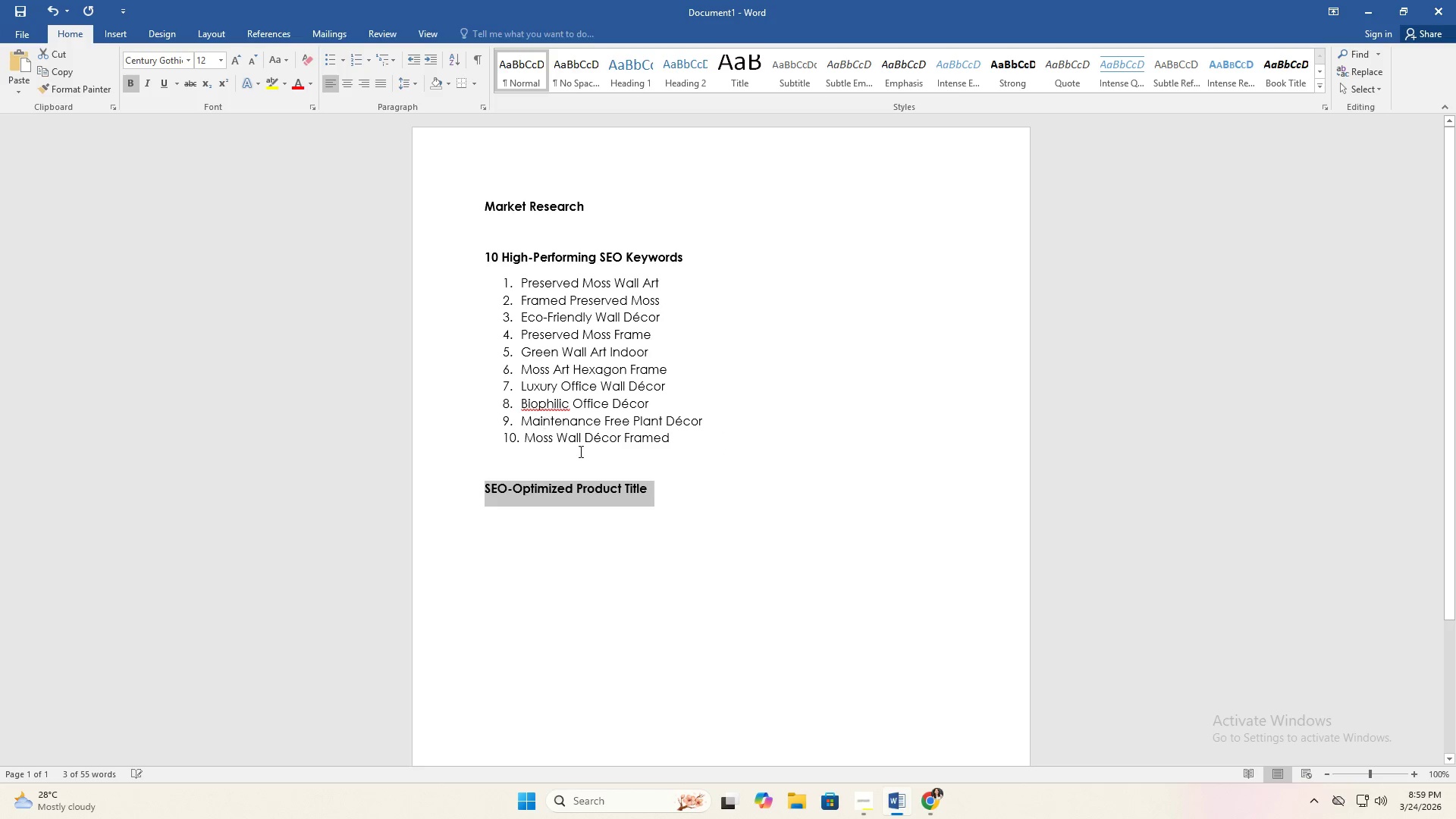 
left_click([579, 452])
 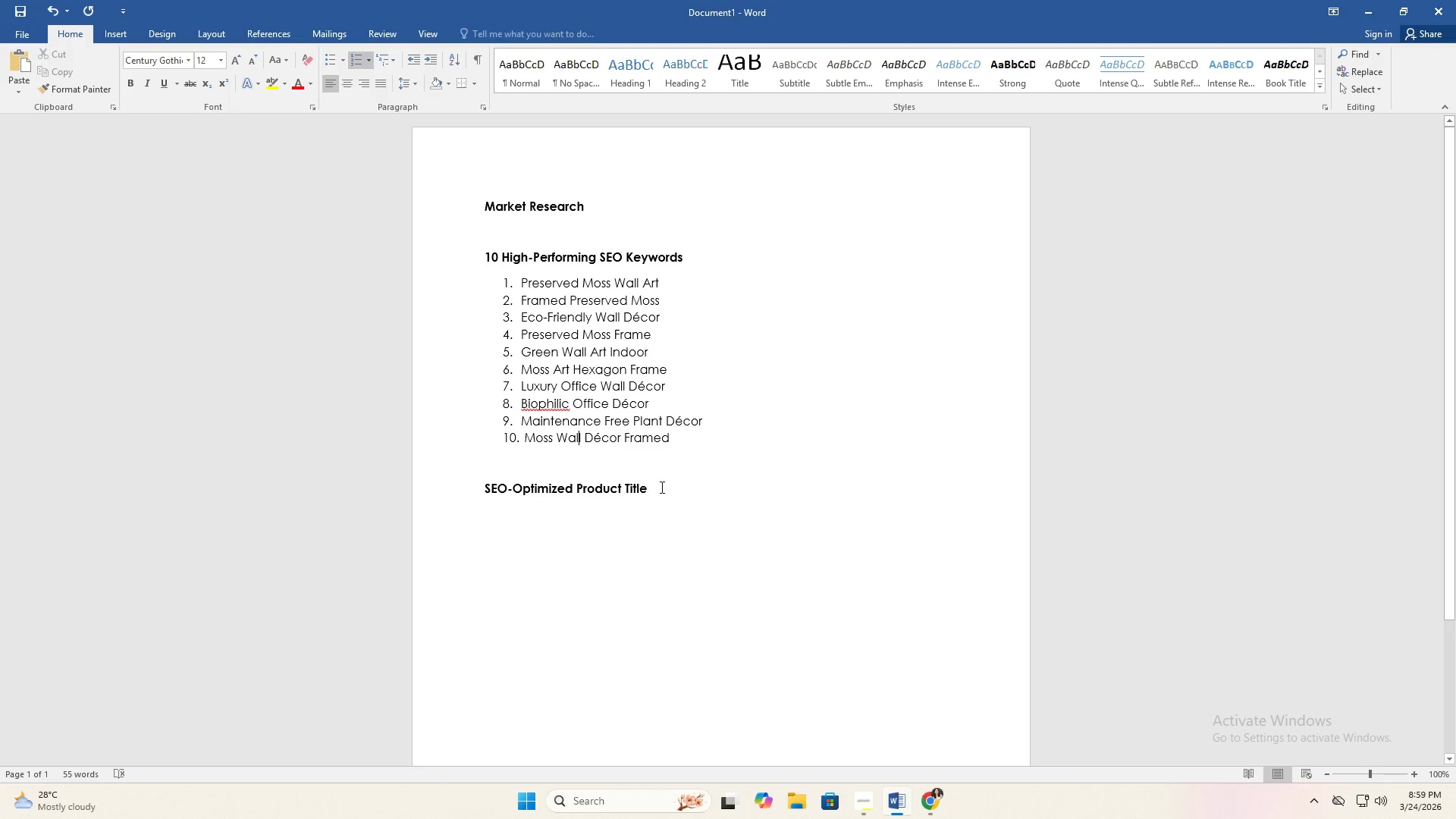 
left_click([672, 488])
 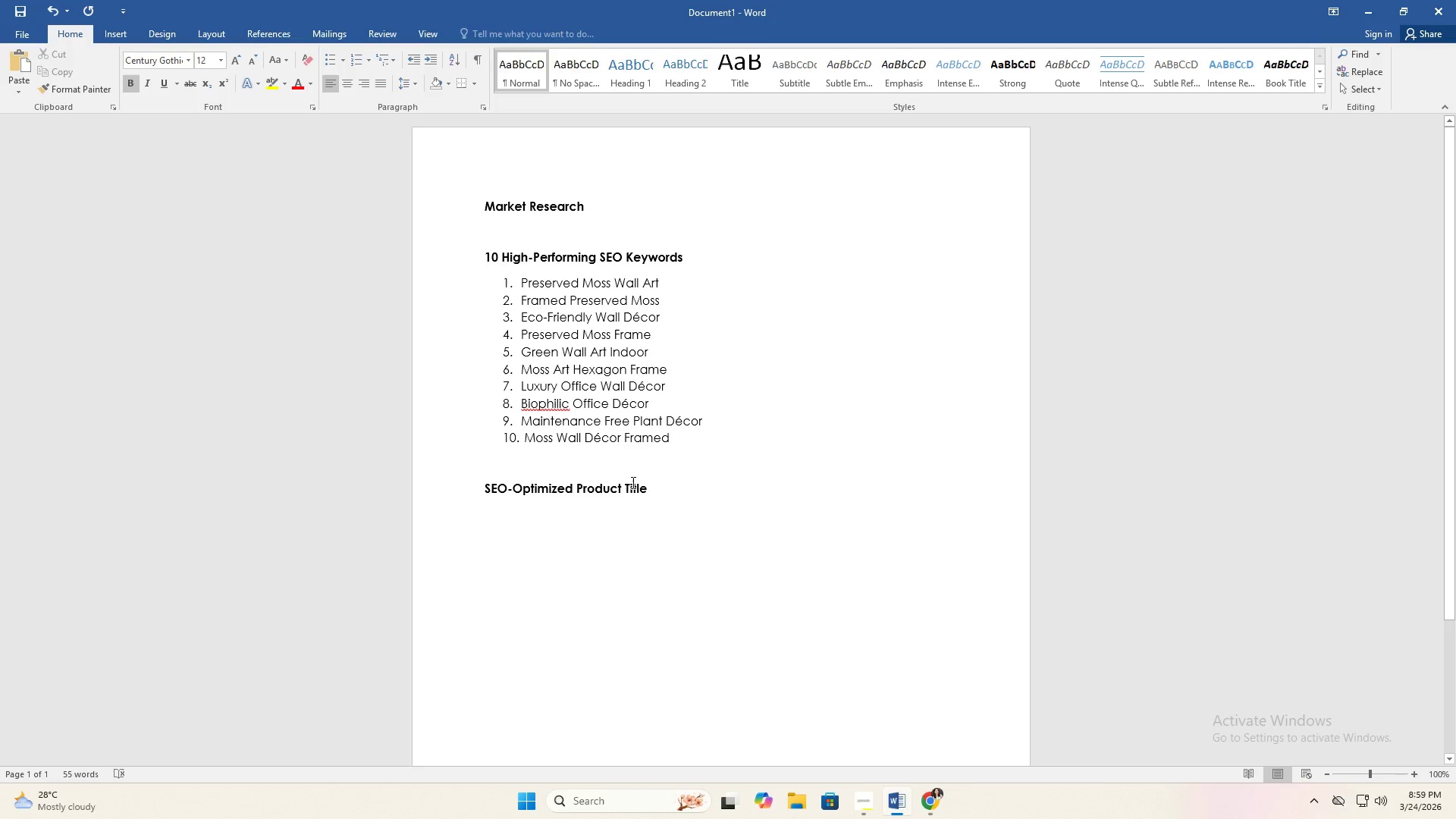 
left_click([576, 456])
 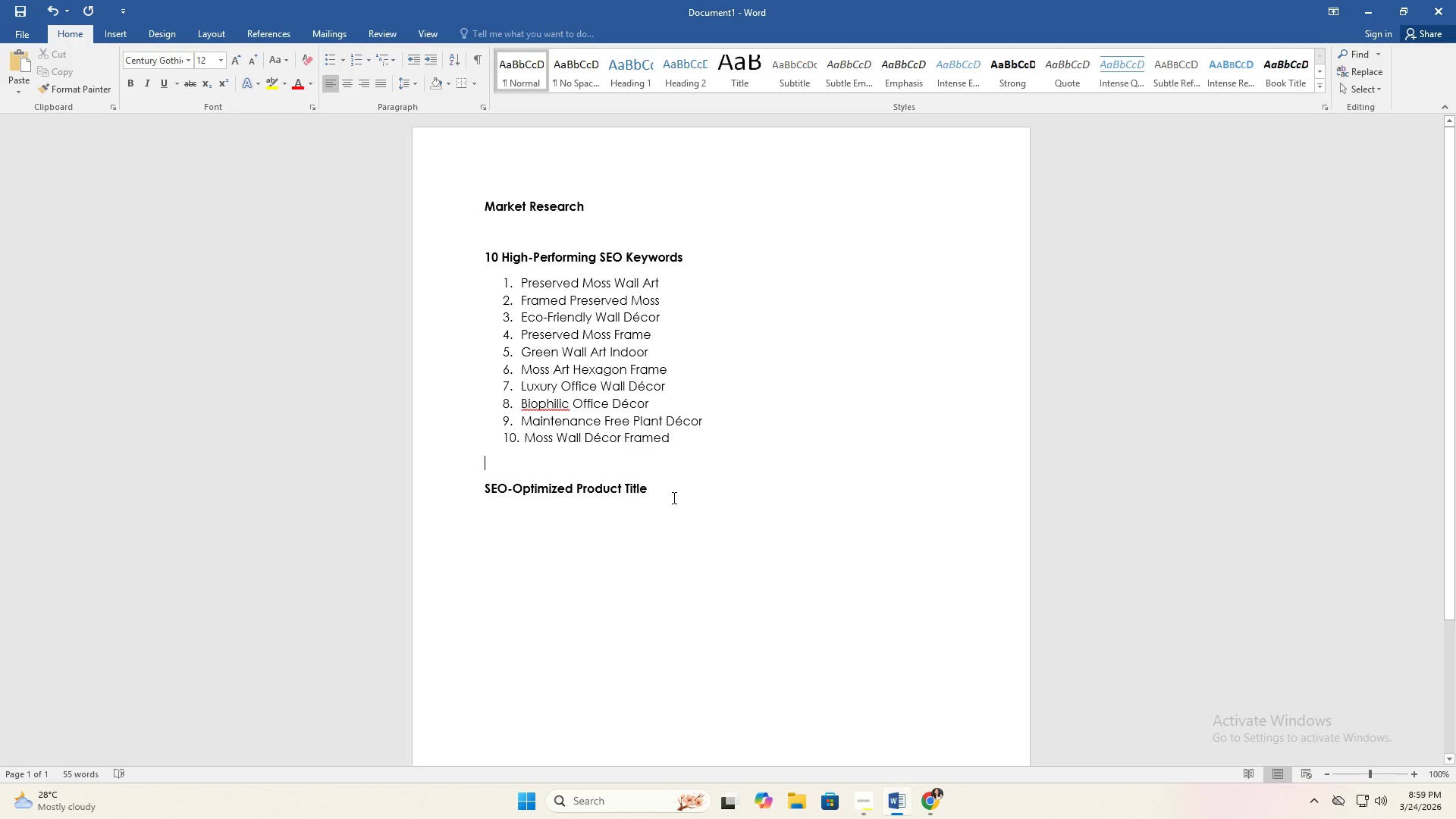 
left_click([673, 489])
 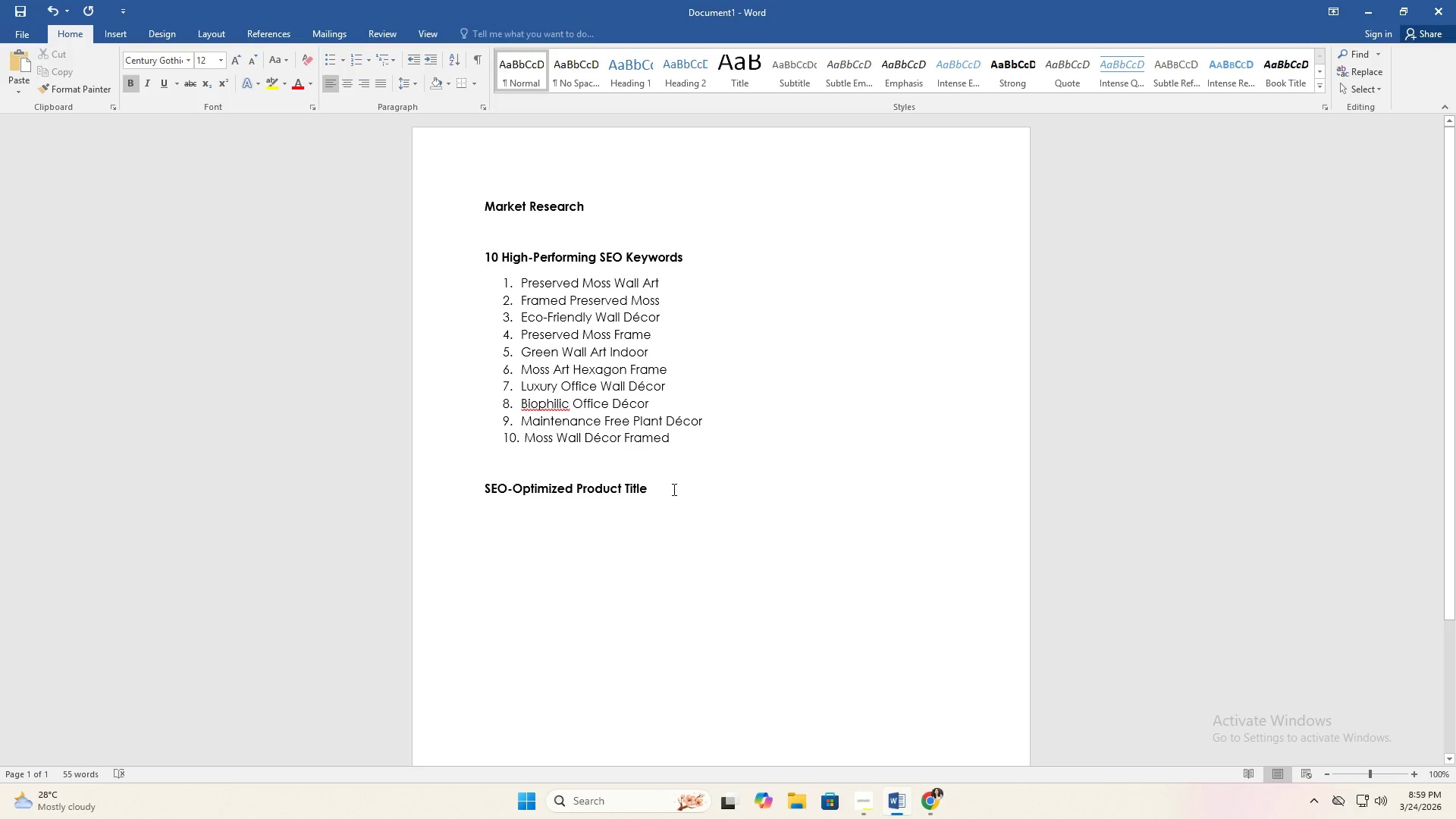 
key(Enter)
 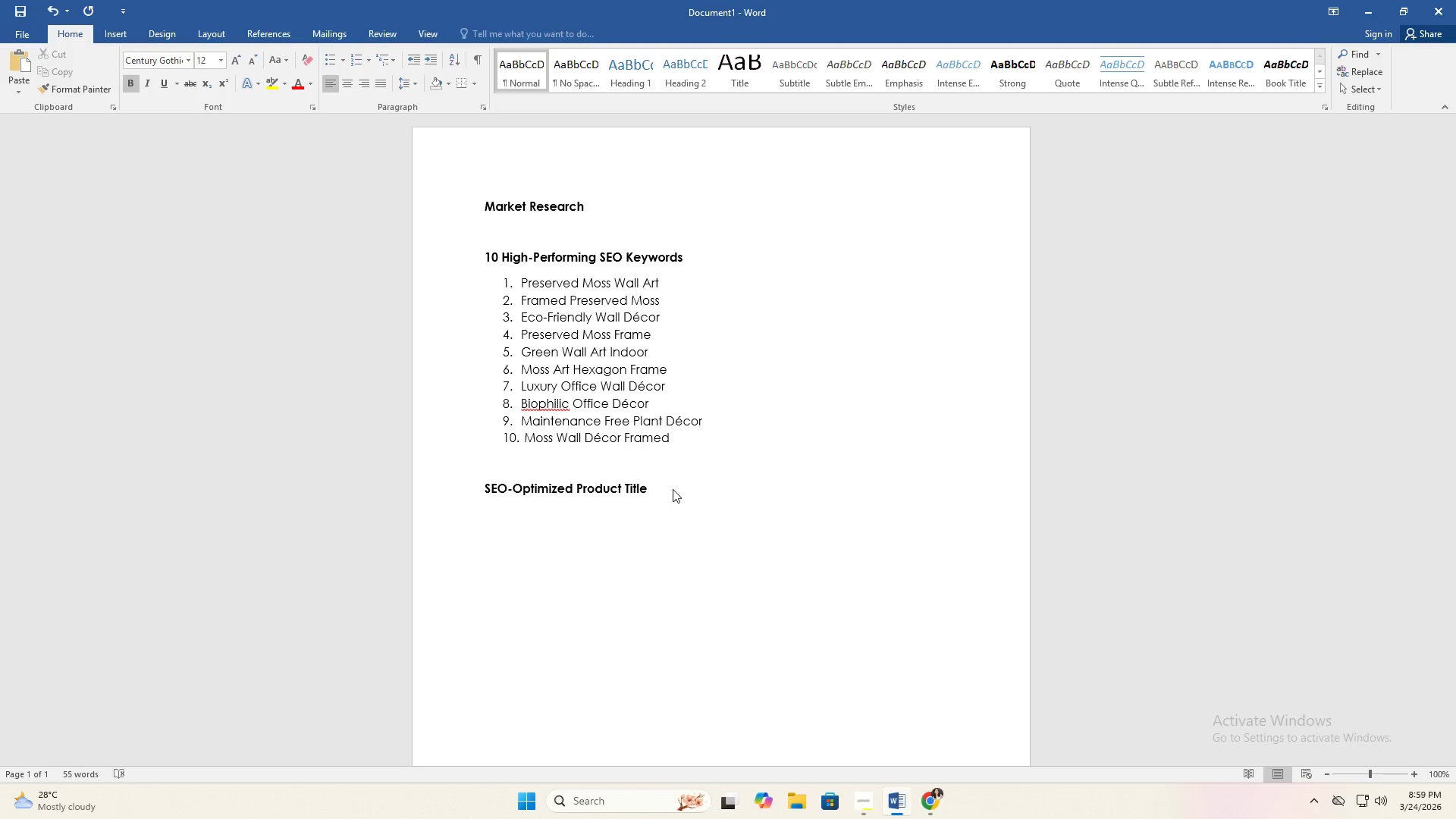 
wait(6.92)
 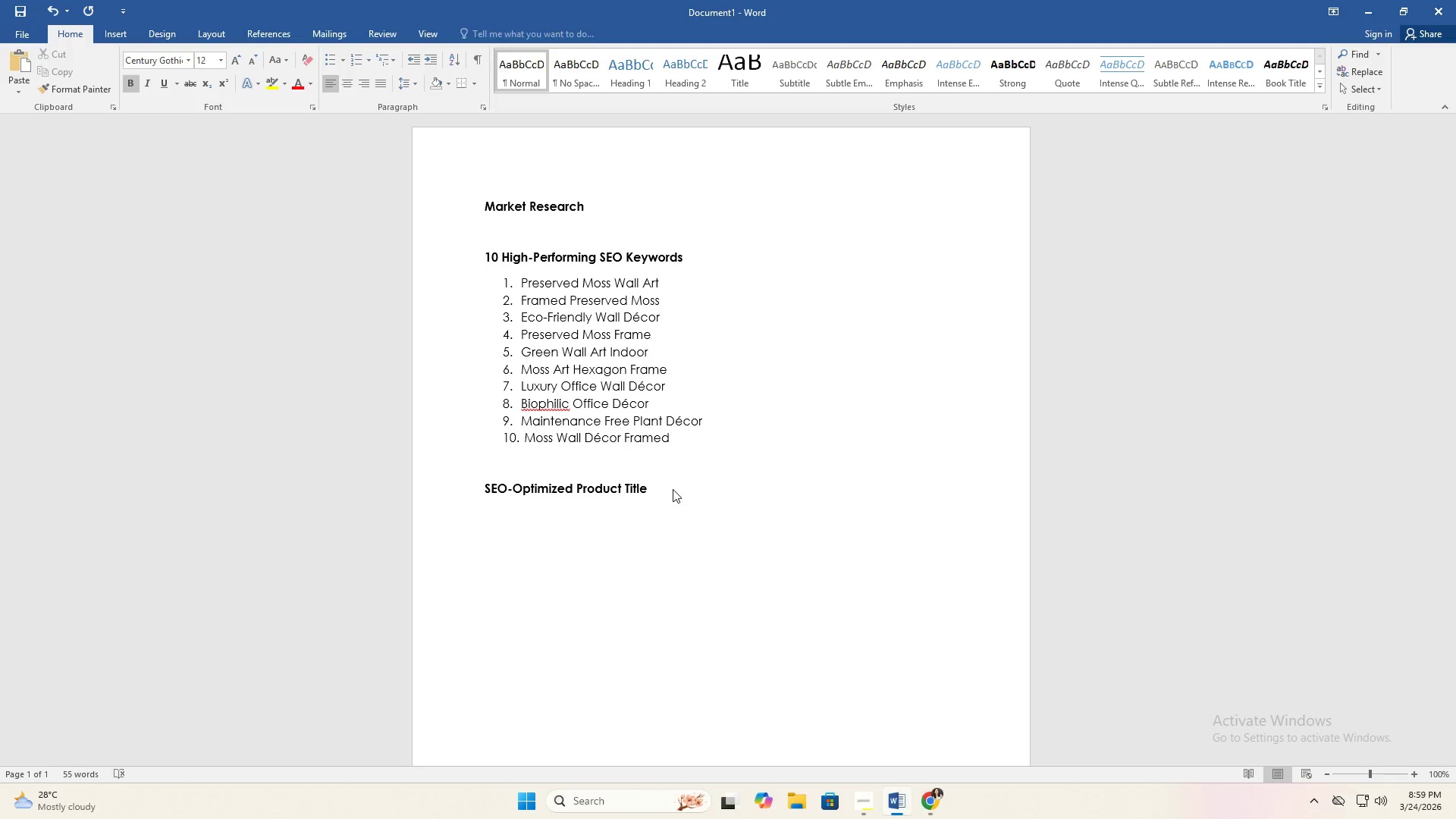 
left_click([133, 86])
 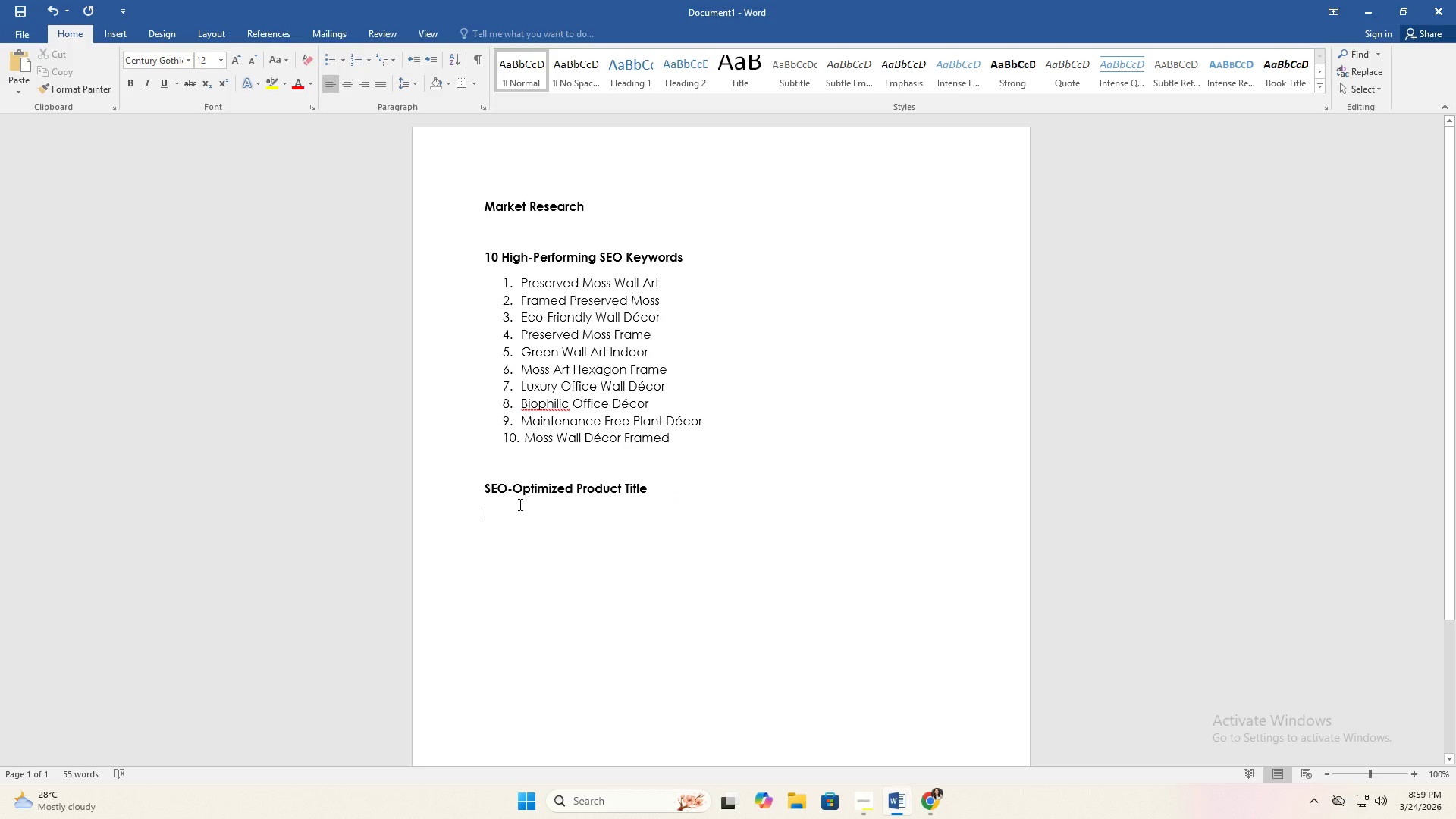 
type(Midnight Foe)
key(Backspace)
type(rest Hexagon Frame, Preserved Moss Wall Art )
key(Backspace)
type(, Biophilic)
 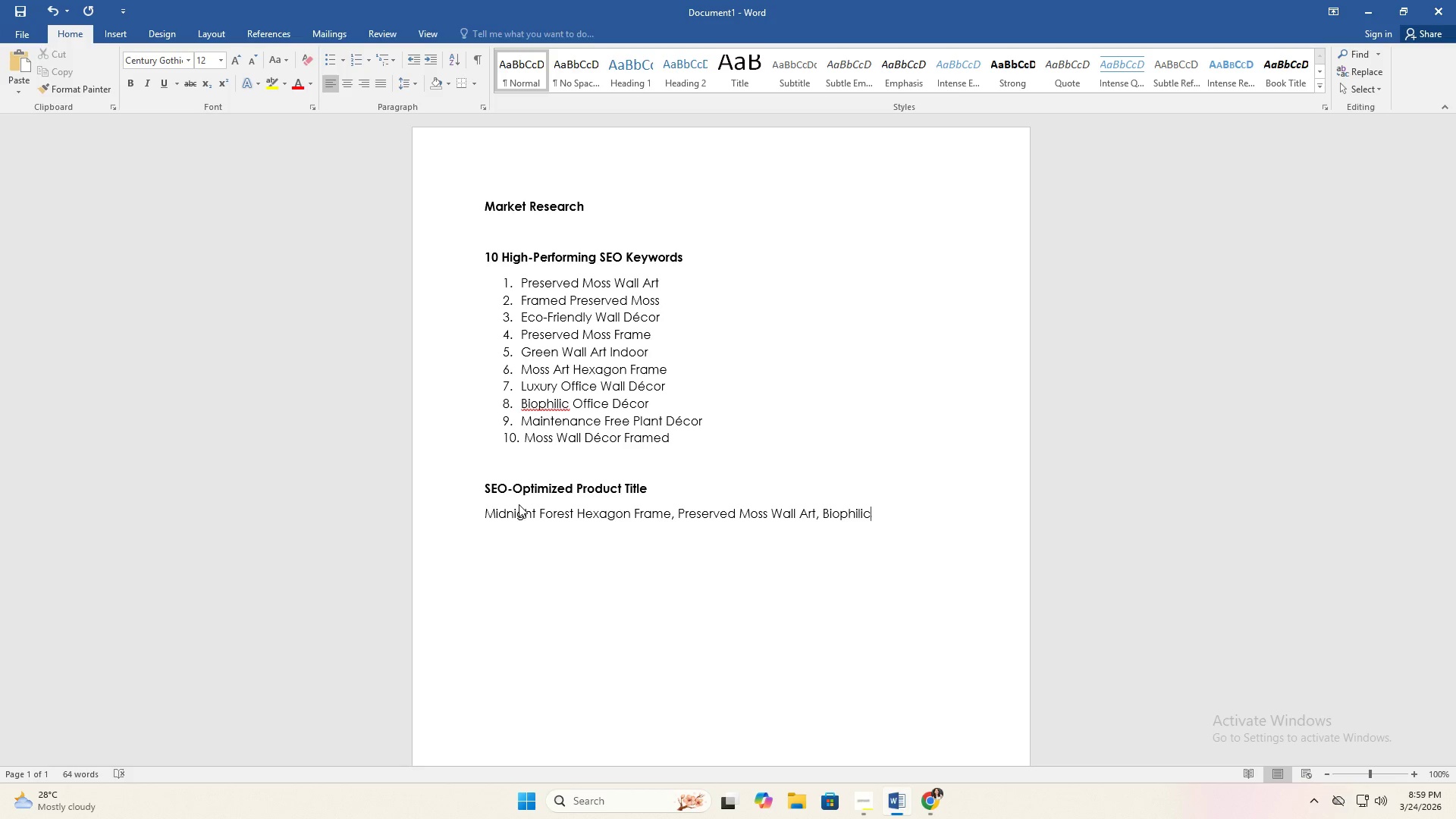 
wait(7.42)
 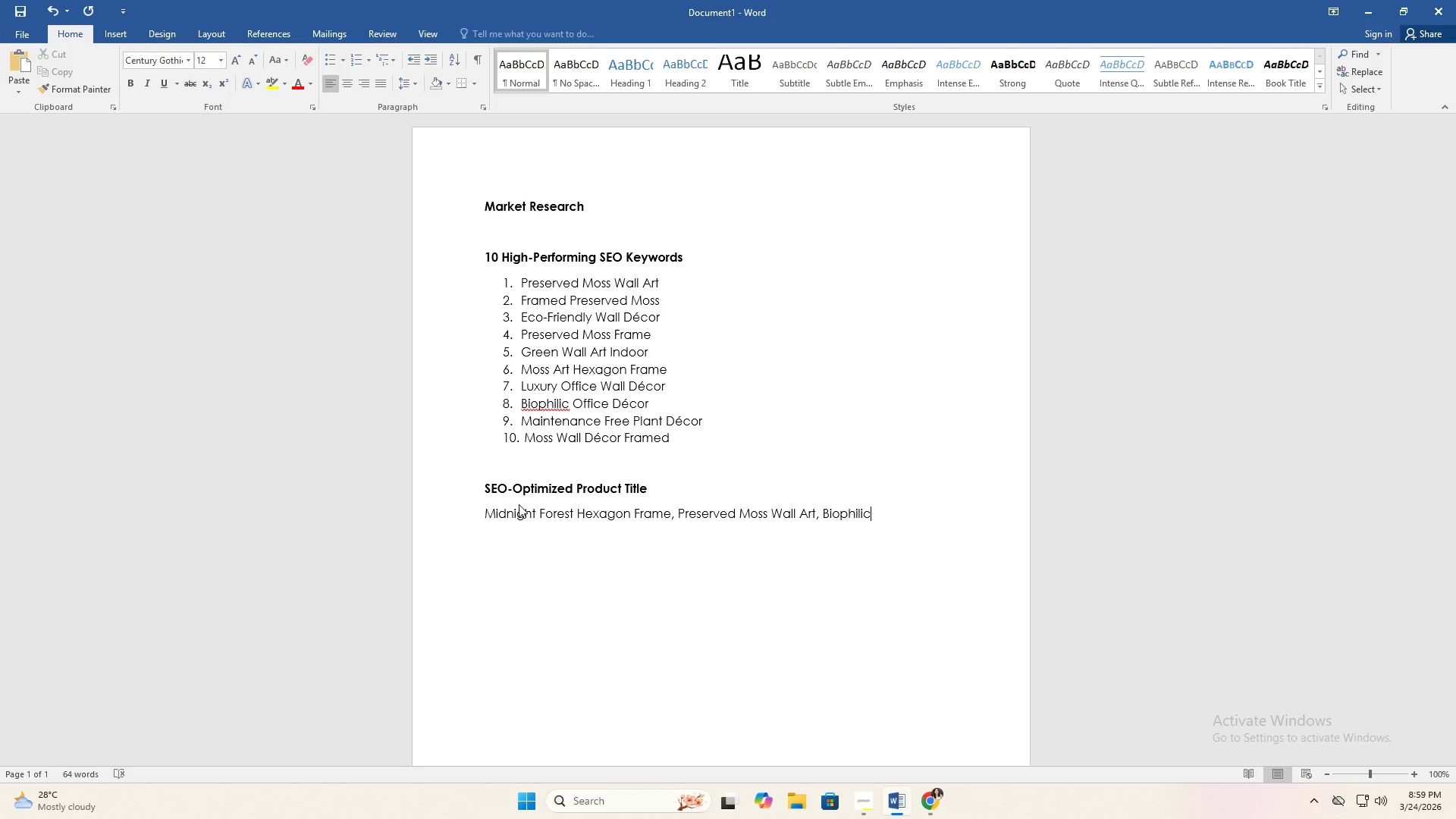 
type( Office Decor)
 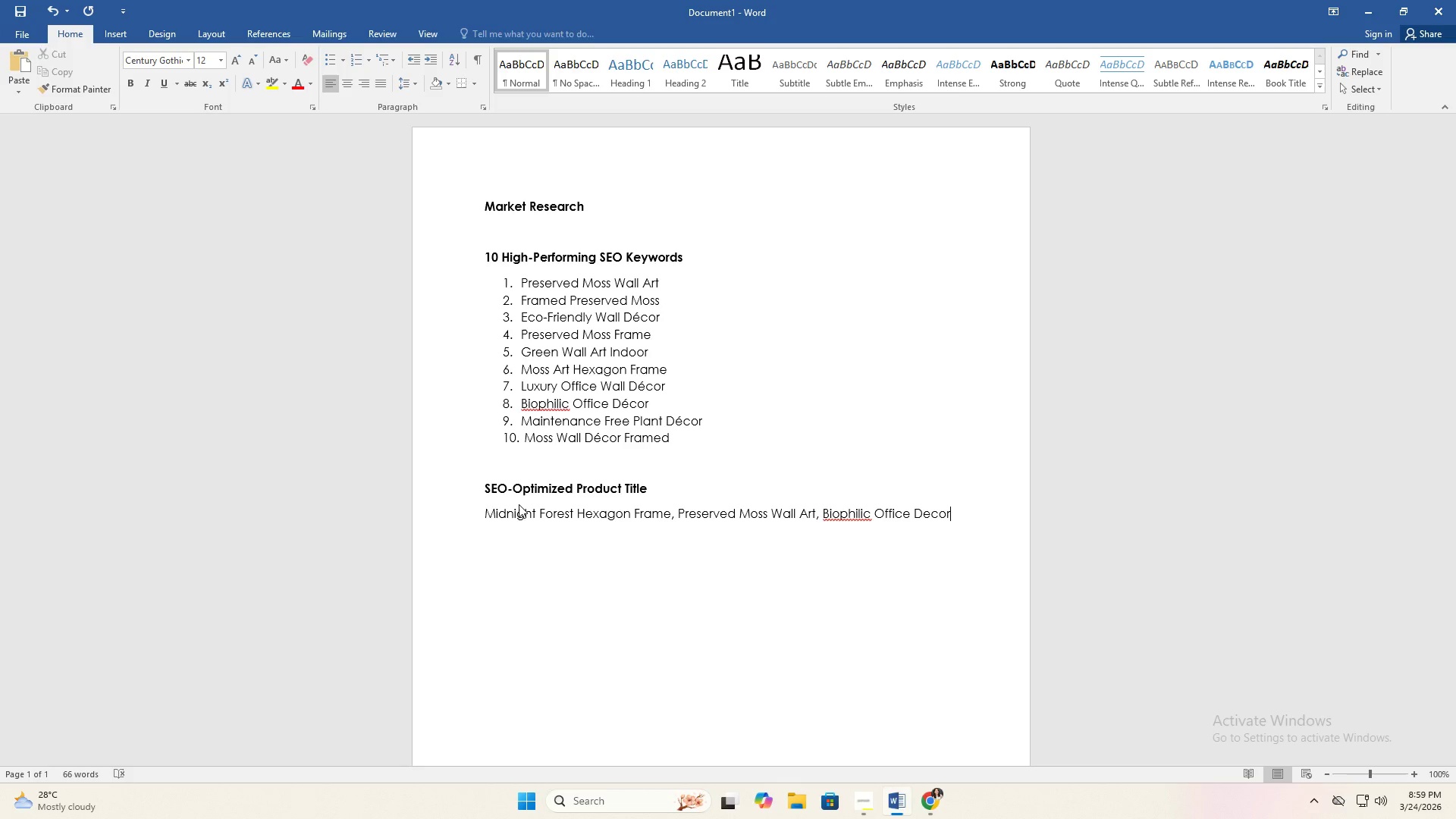 
type(, Maintenn)
key(Backspace)
type(ance )
 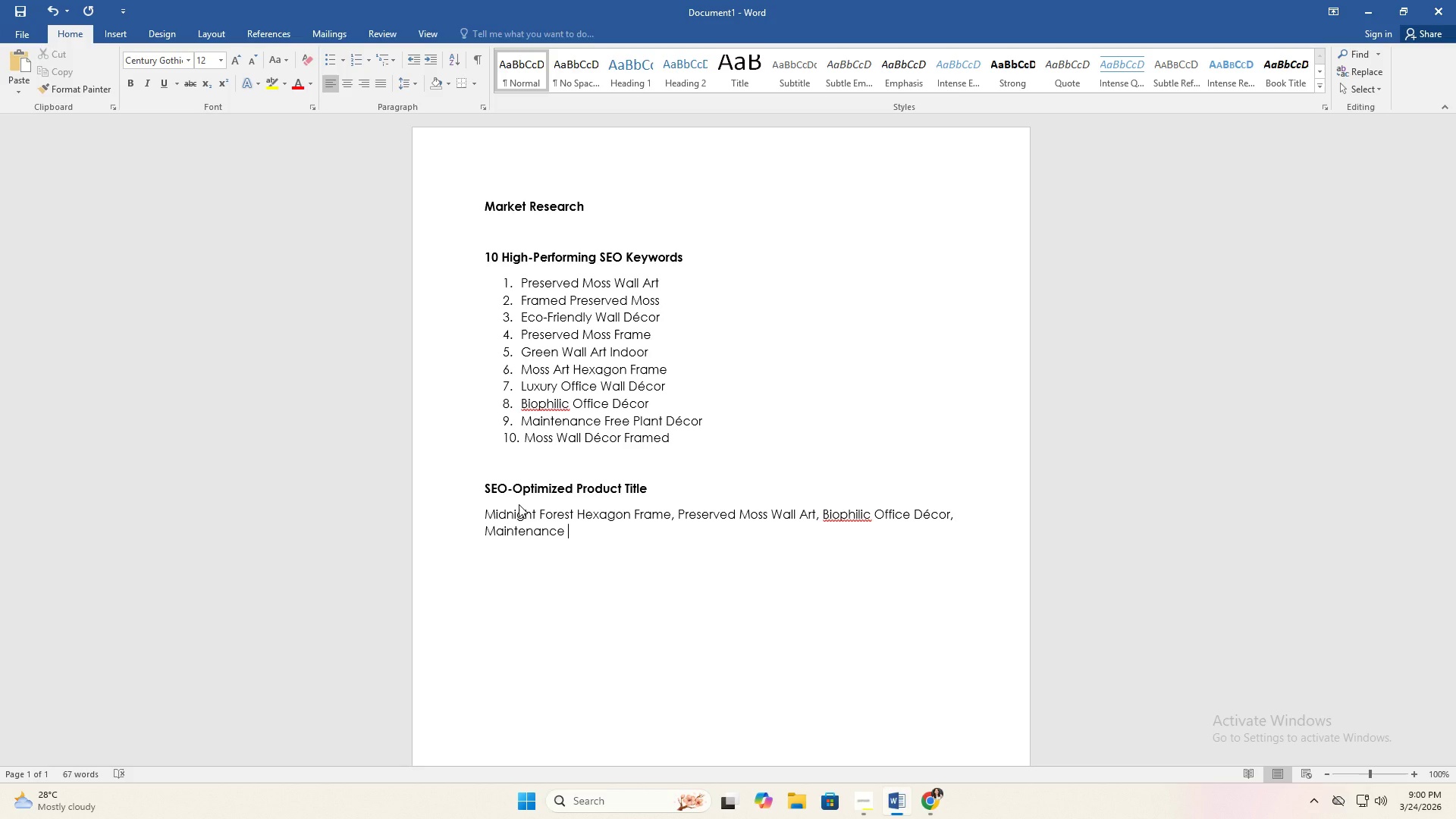 
key(Backspace)
type(-Free Moderns)
key(Backspace)
type( Nature Wall Decor)
 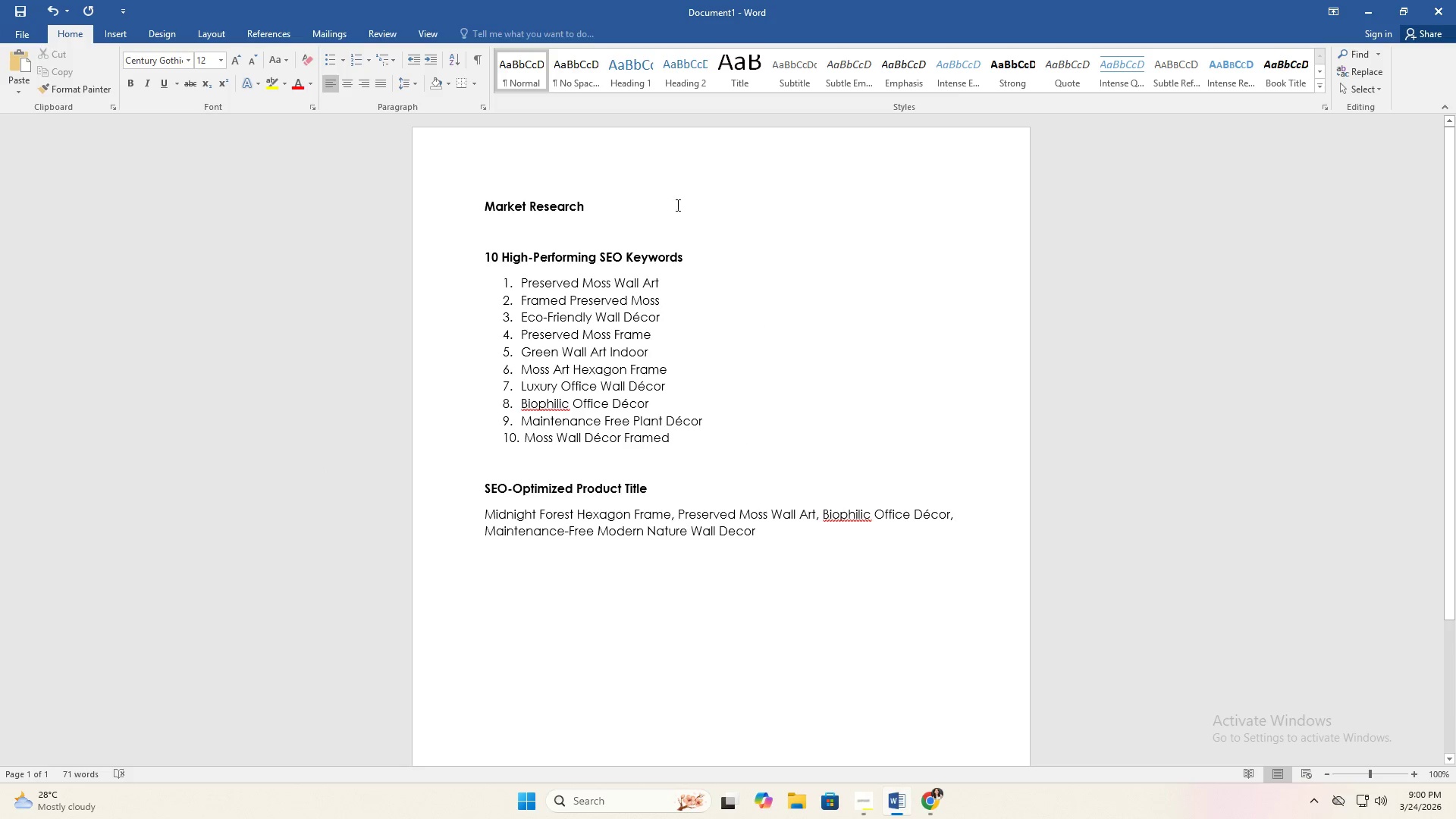 
wait(5.03)
 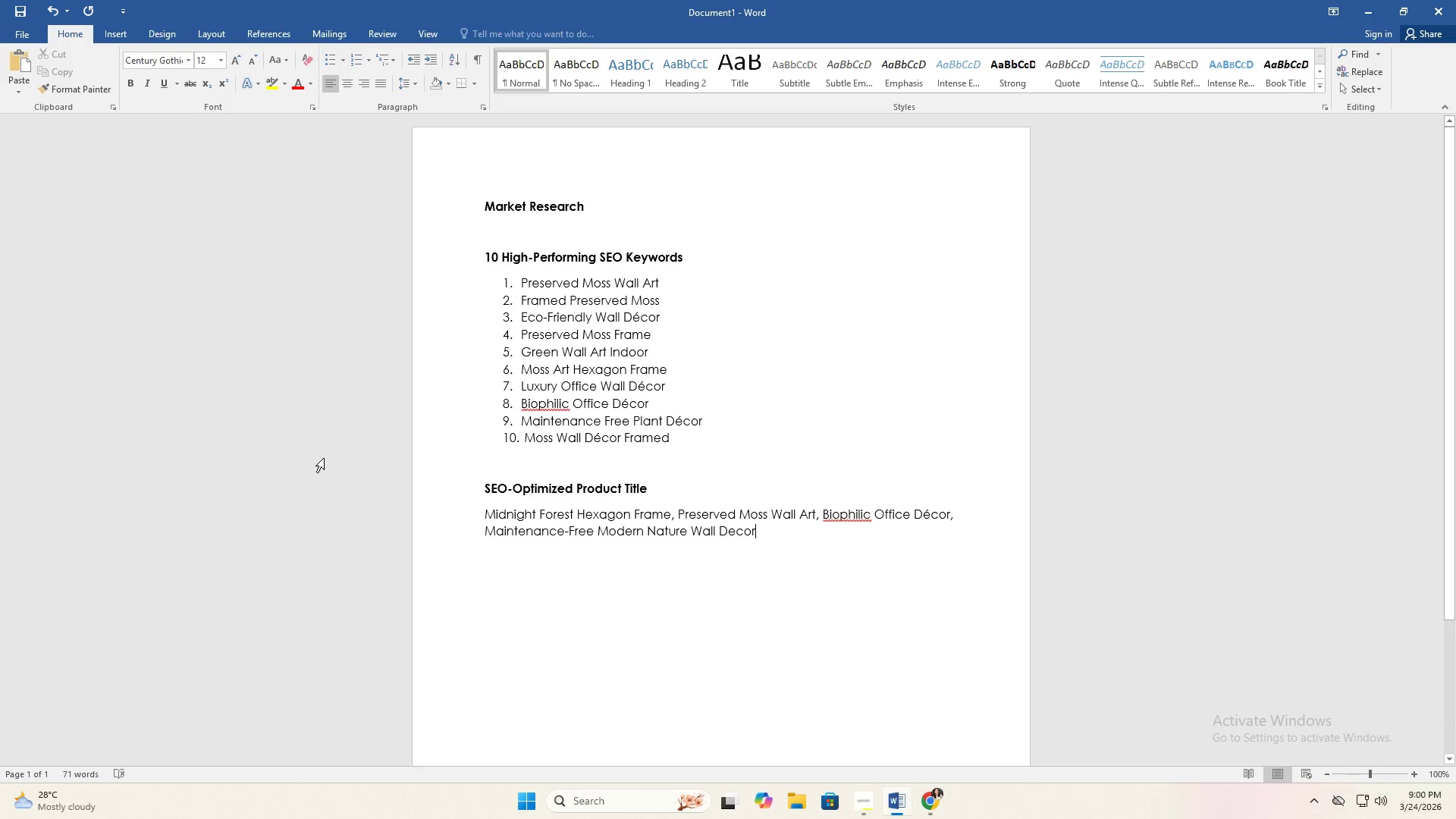 
double_click([547, 225])
 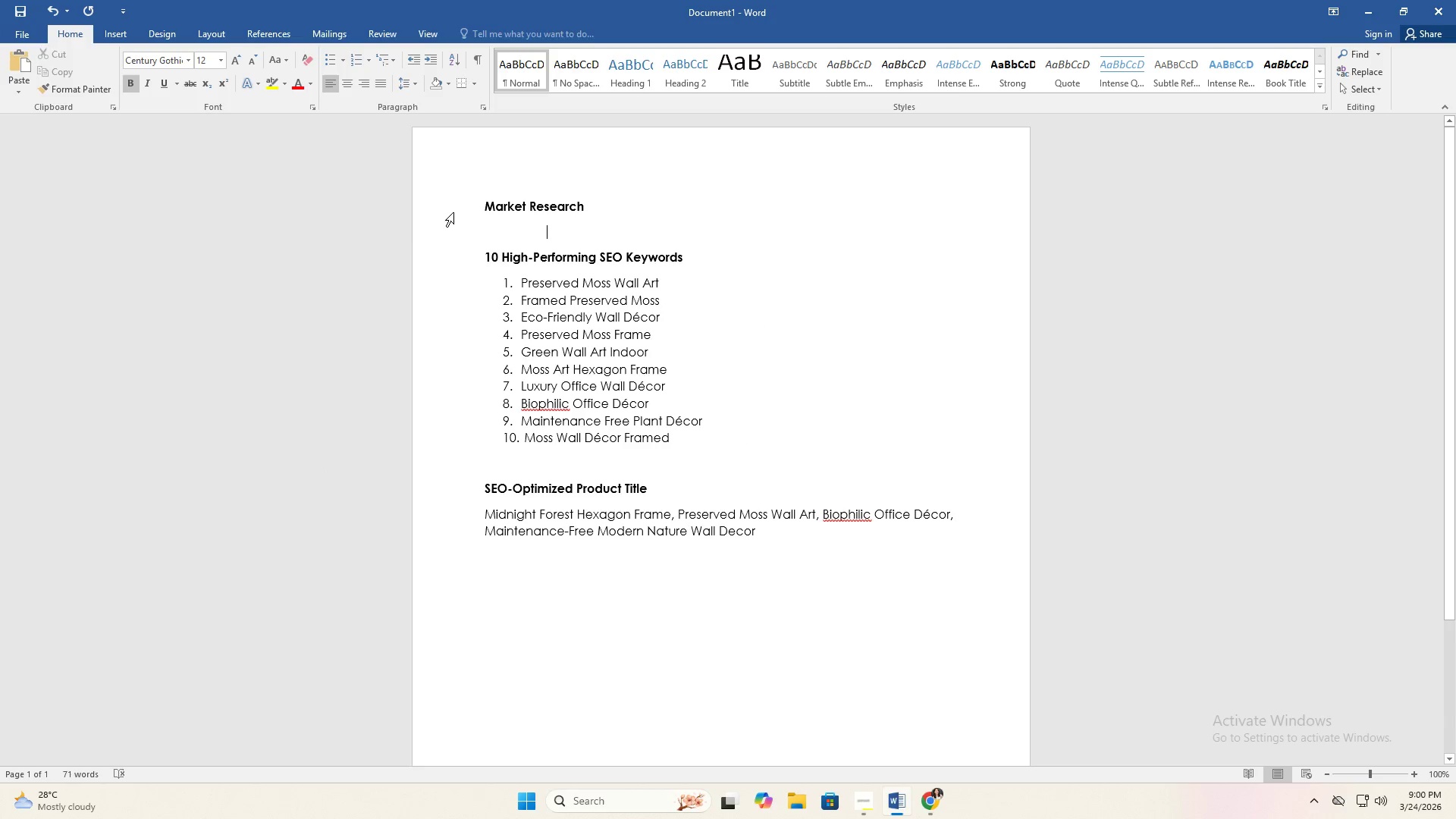 
double_click([490, 205])
 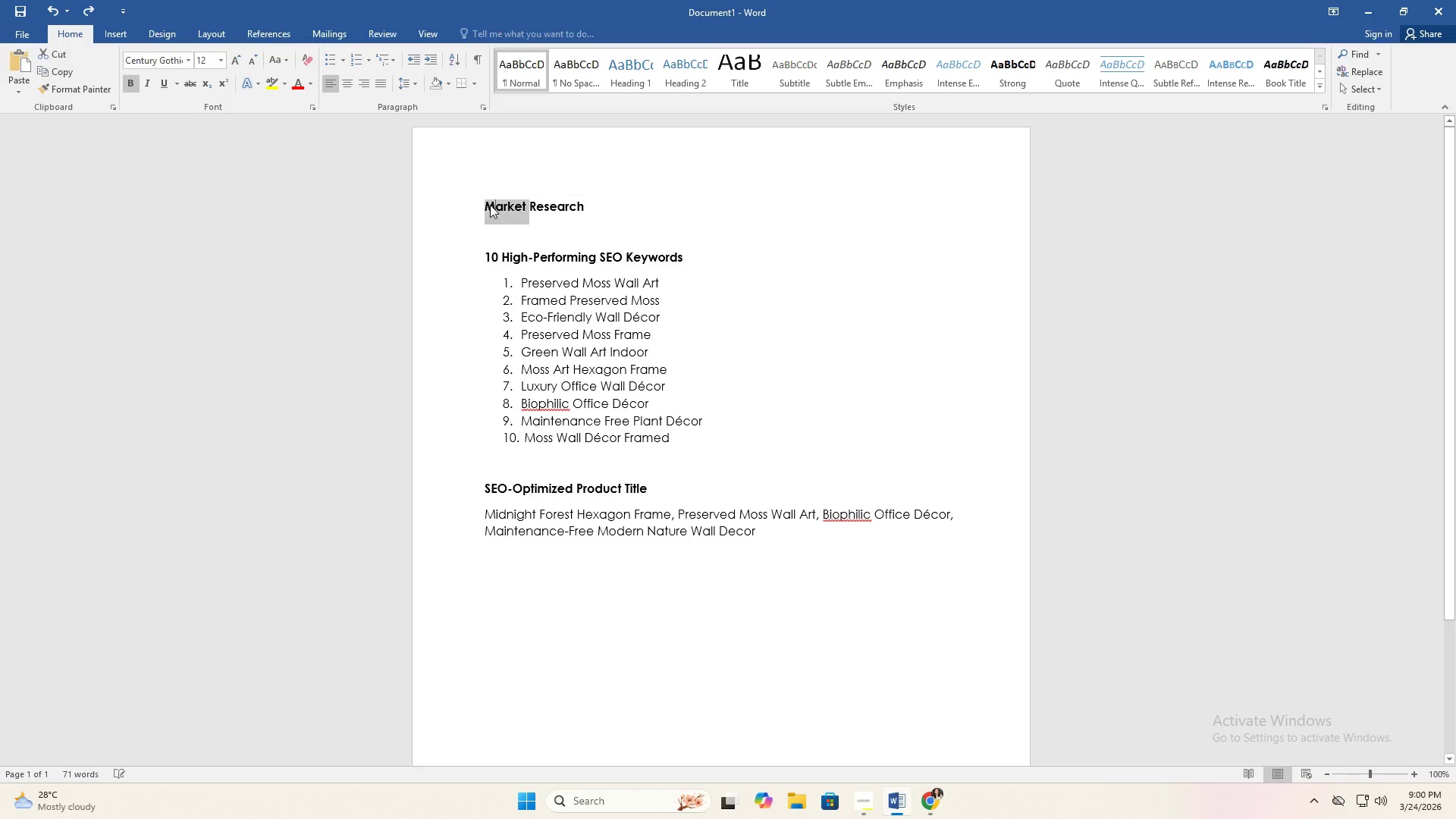 
triple_click([490, 205])
 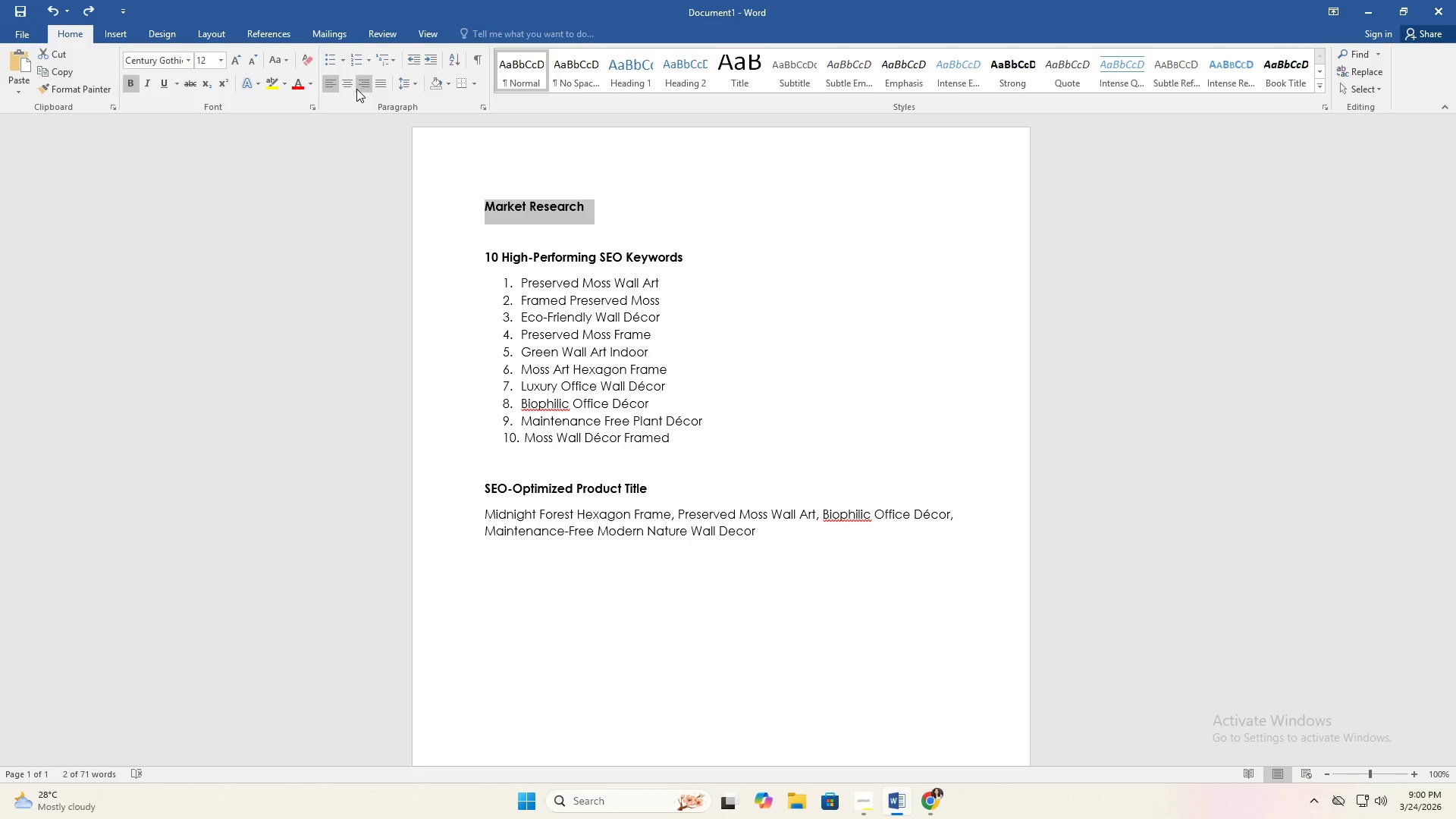 
left_click([351, 90])
 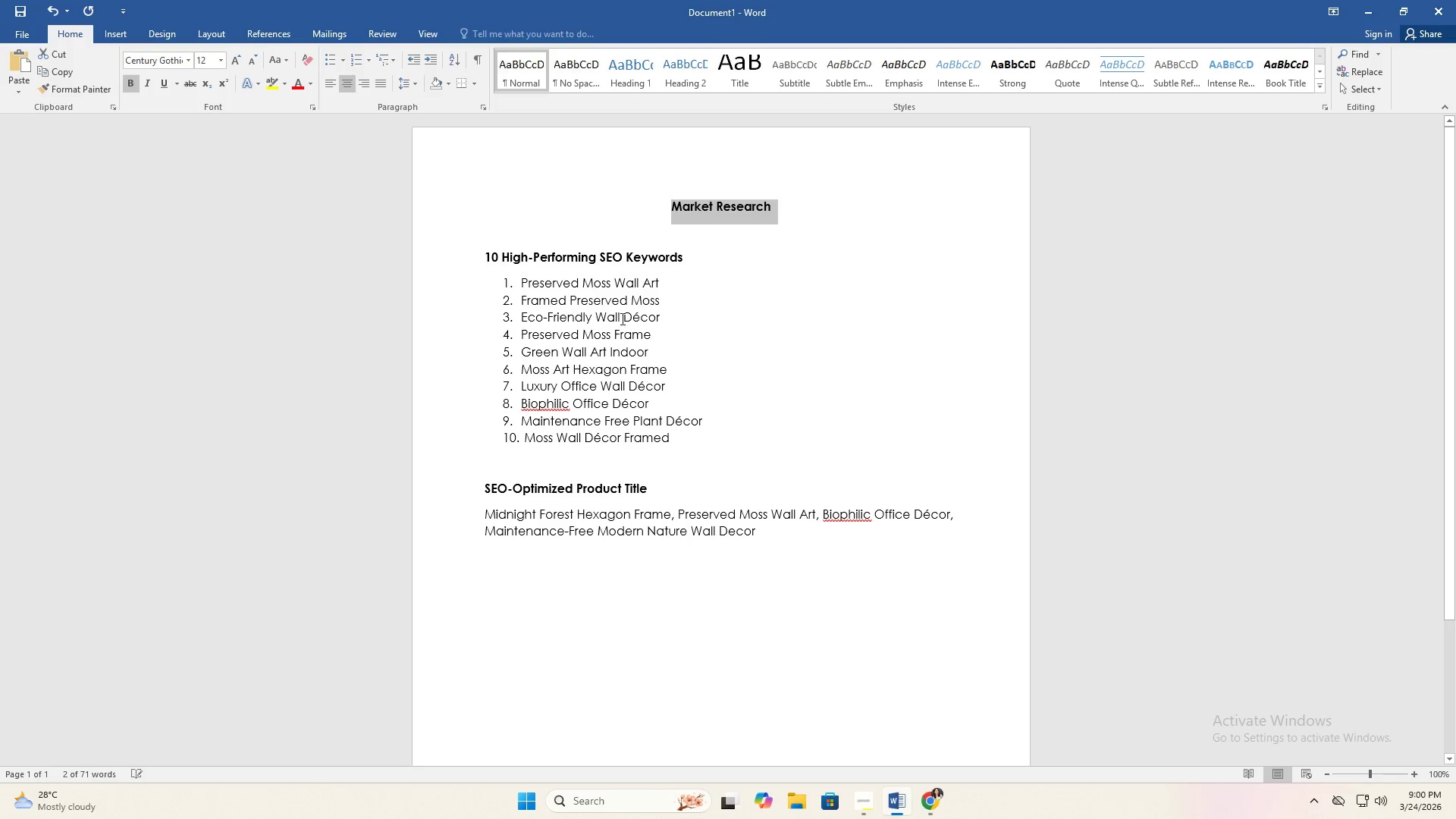 
left_click([657, 350])
 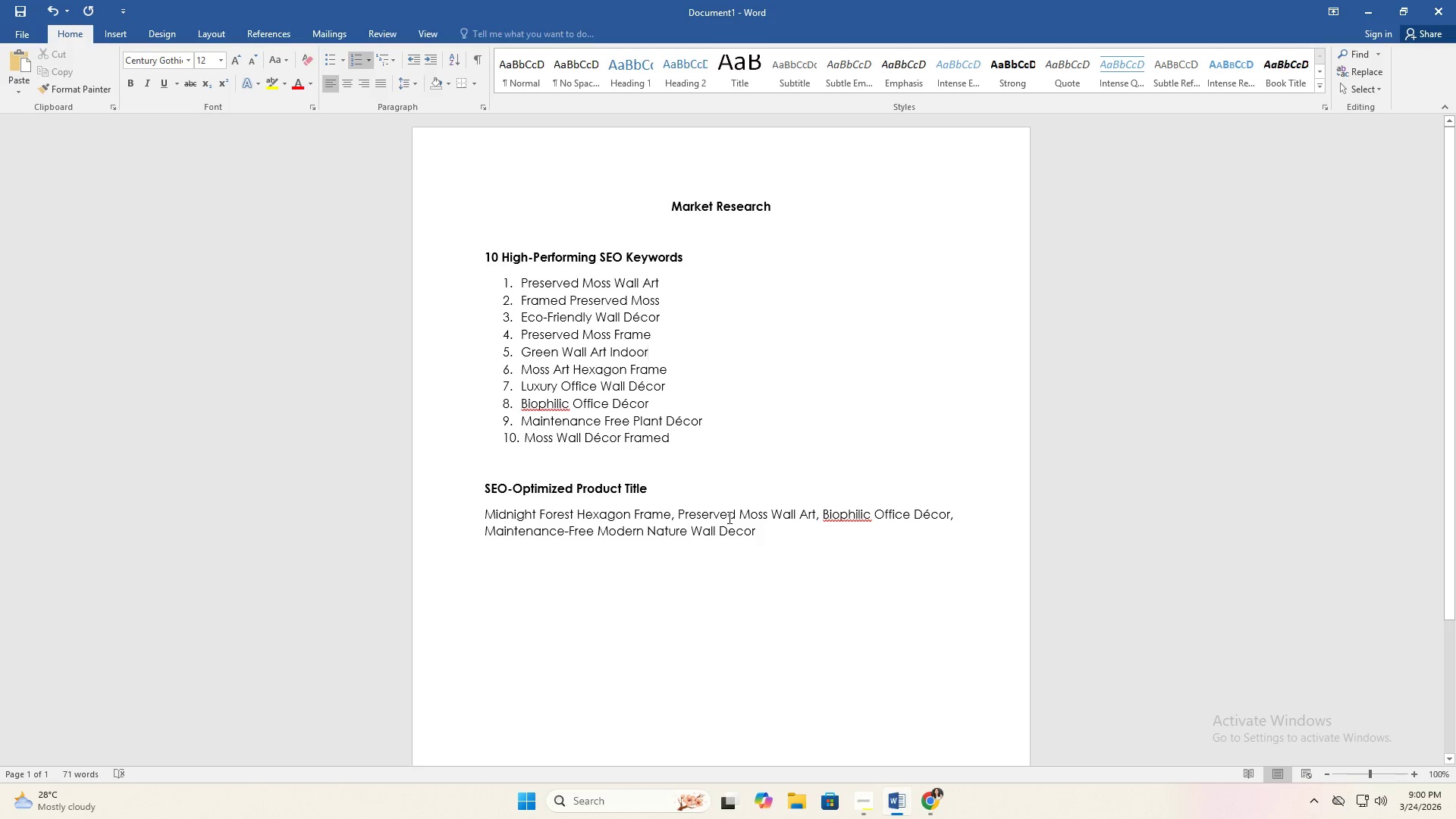 
left_click([804, 541])
 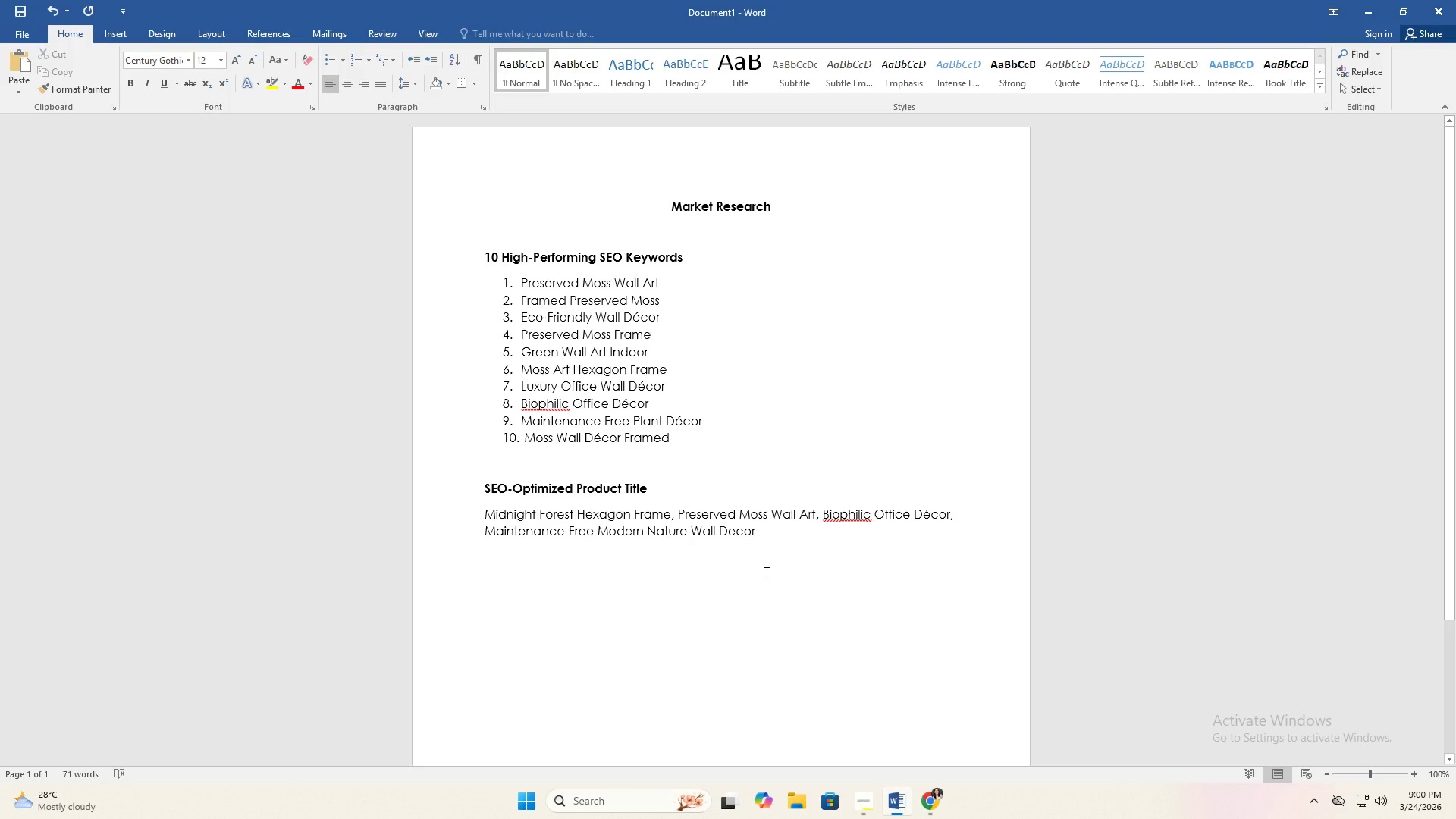 
key(Enter)
 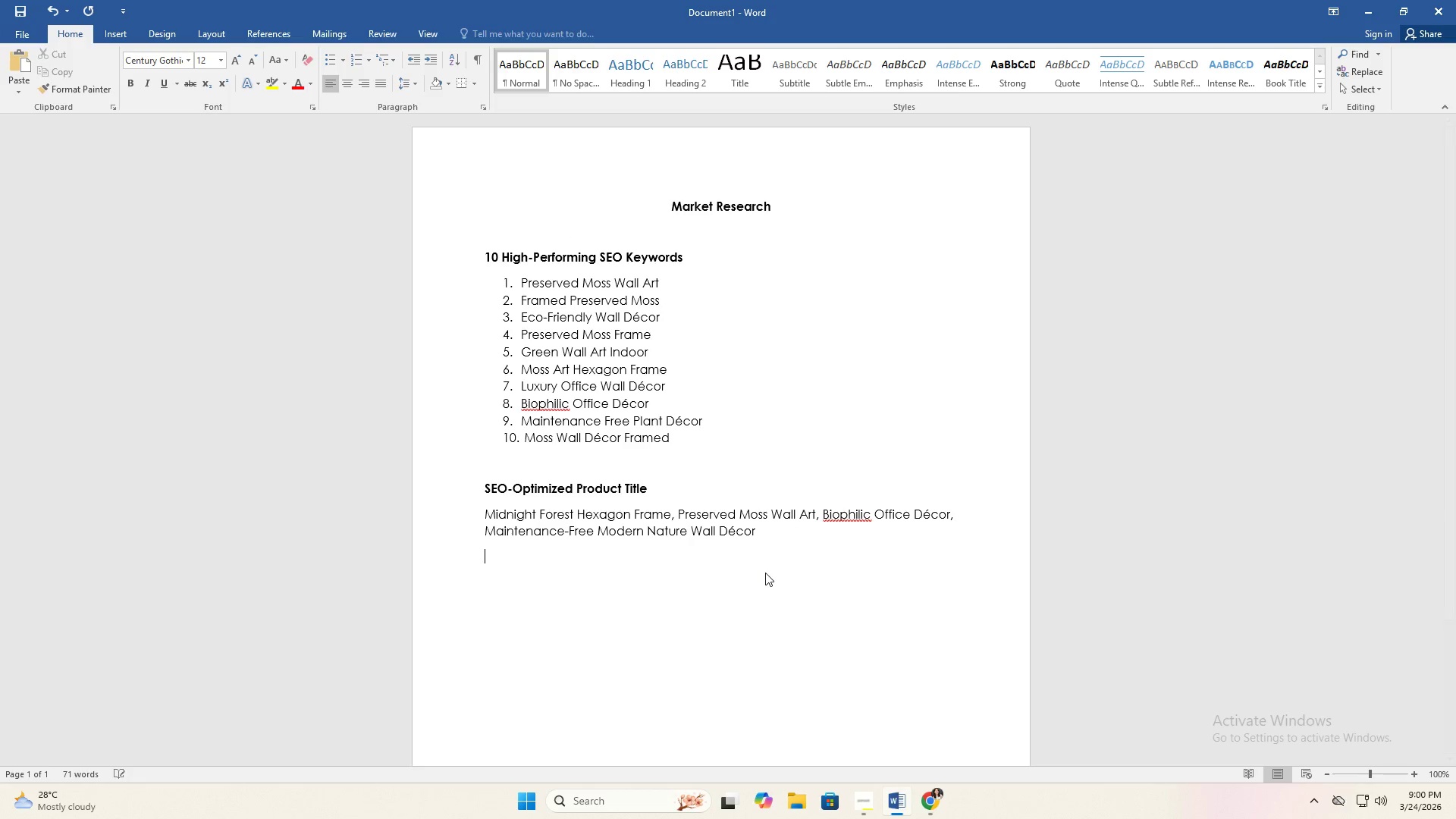 
key(Enter)
 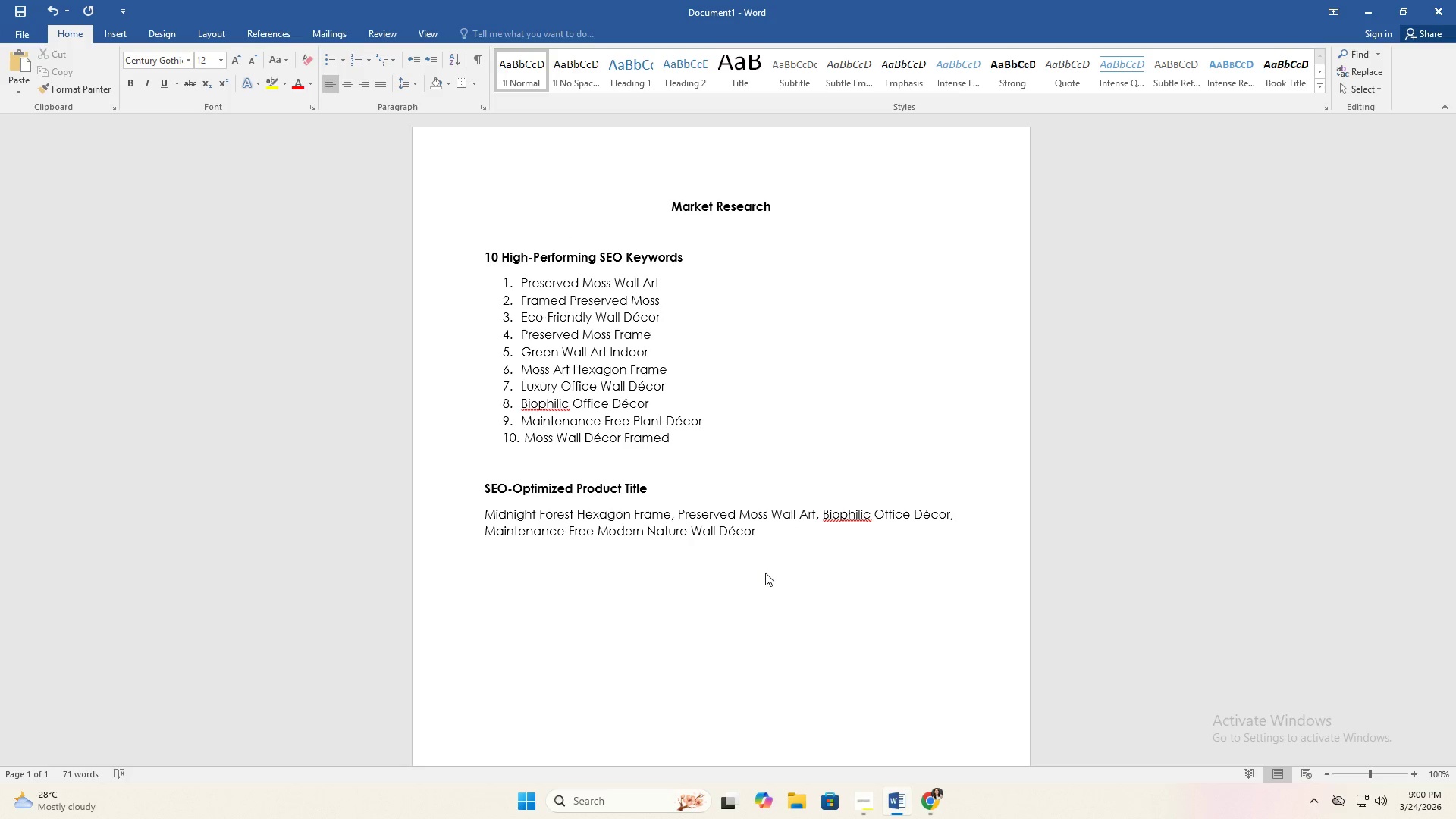 
key(Alt+AltLeft)
 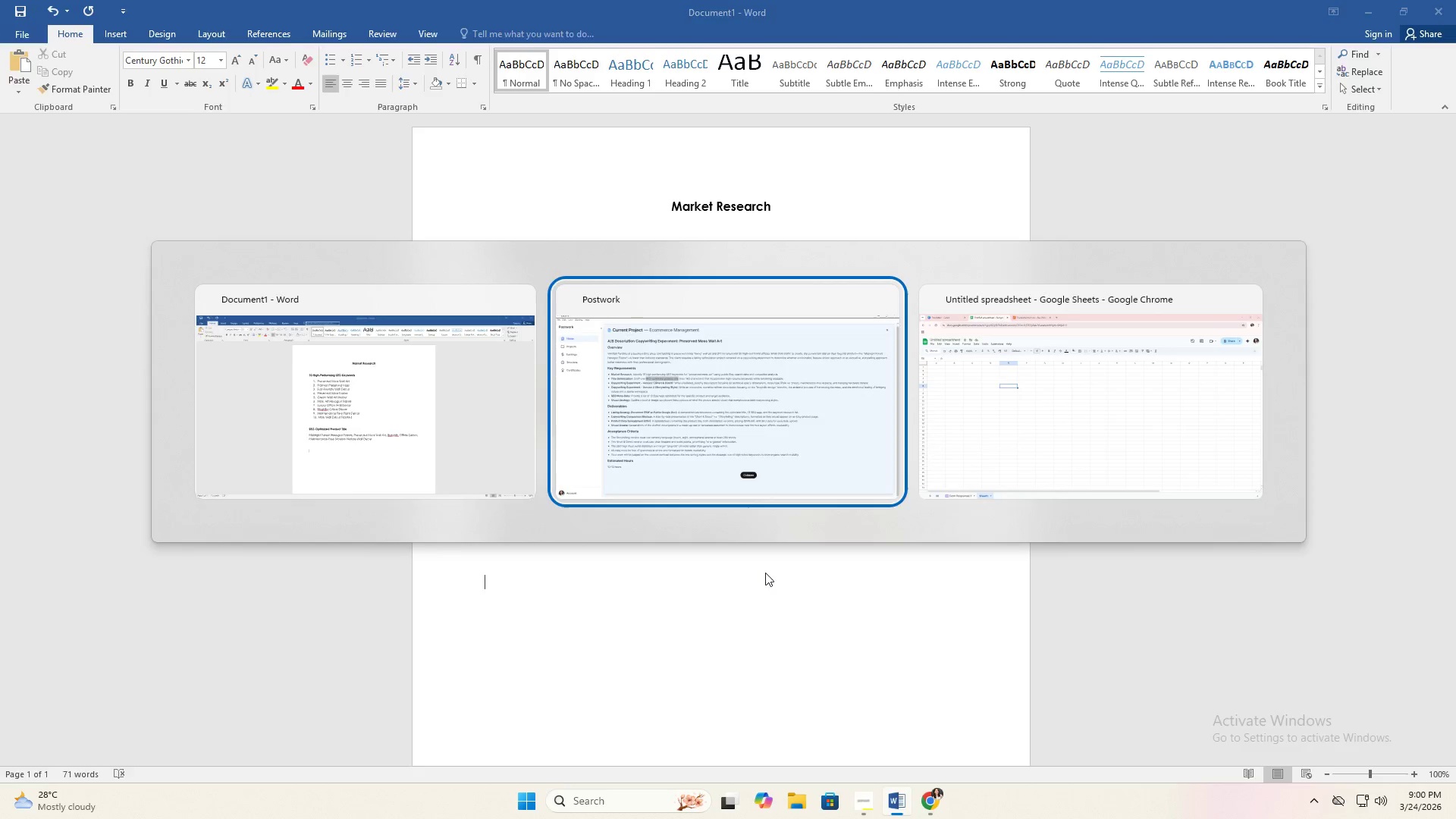 
key(Alt+Tab)